 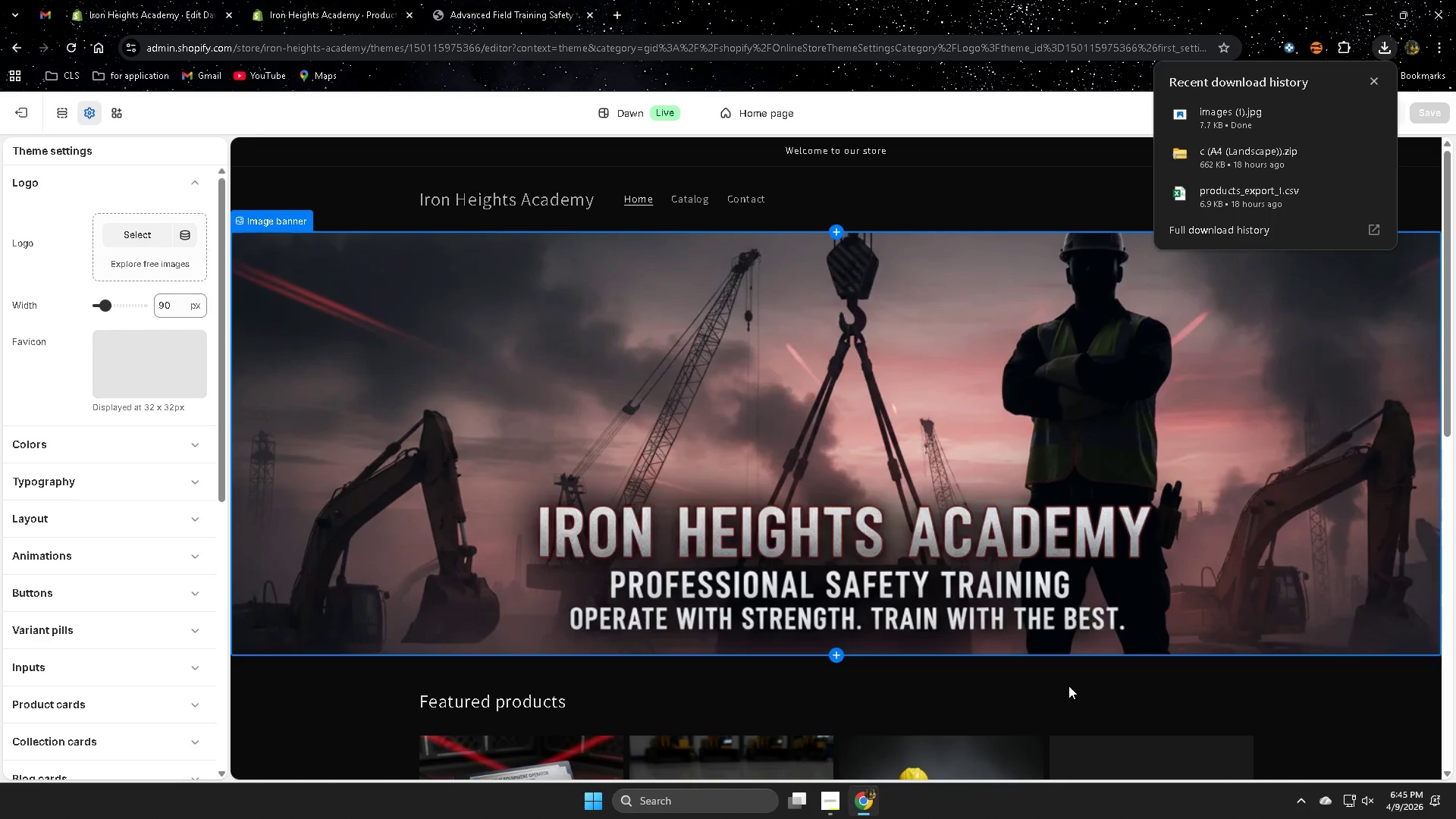 
left_click([1437, 115])
 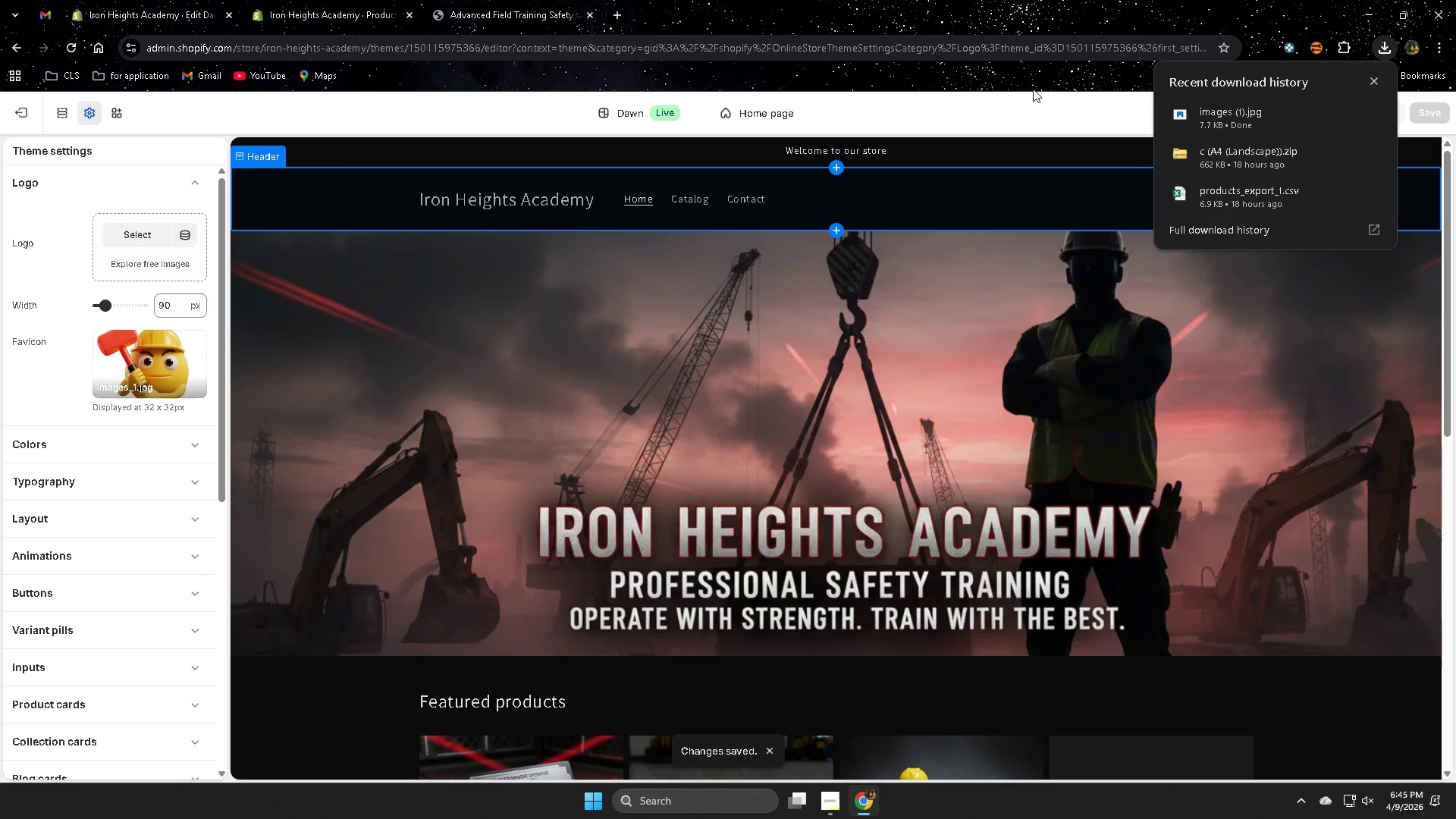 
wait(5.69)
 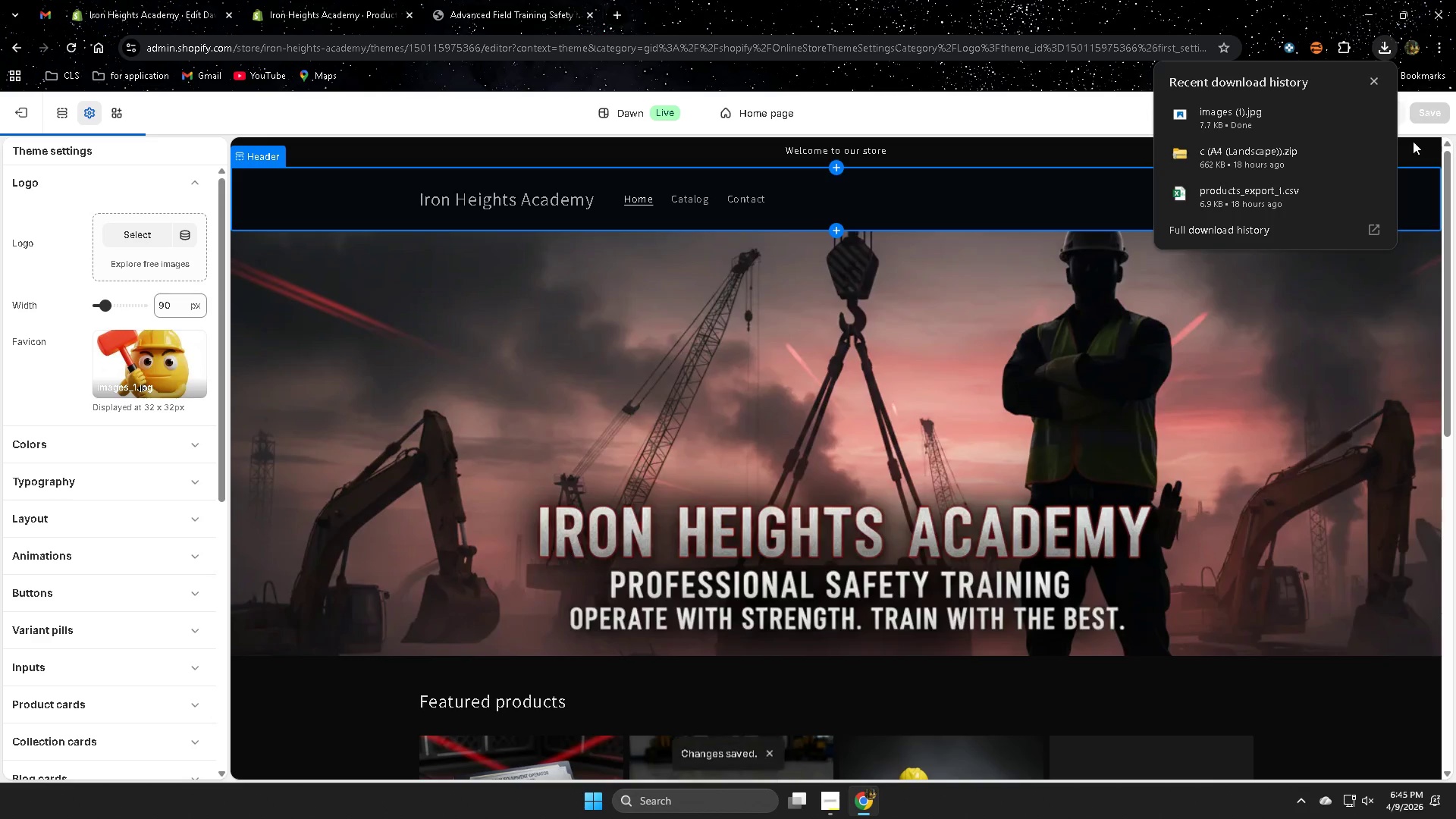 
left_click([1199, 0])
 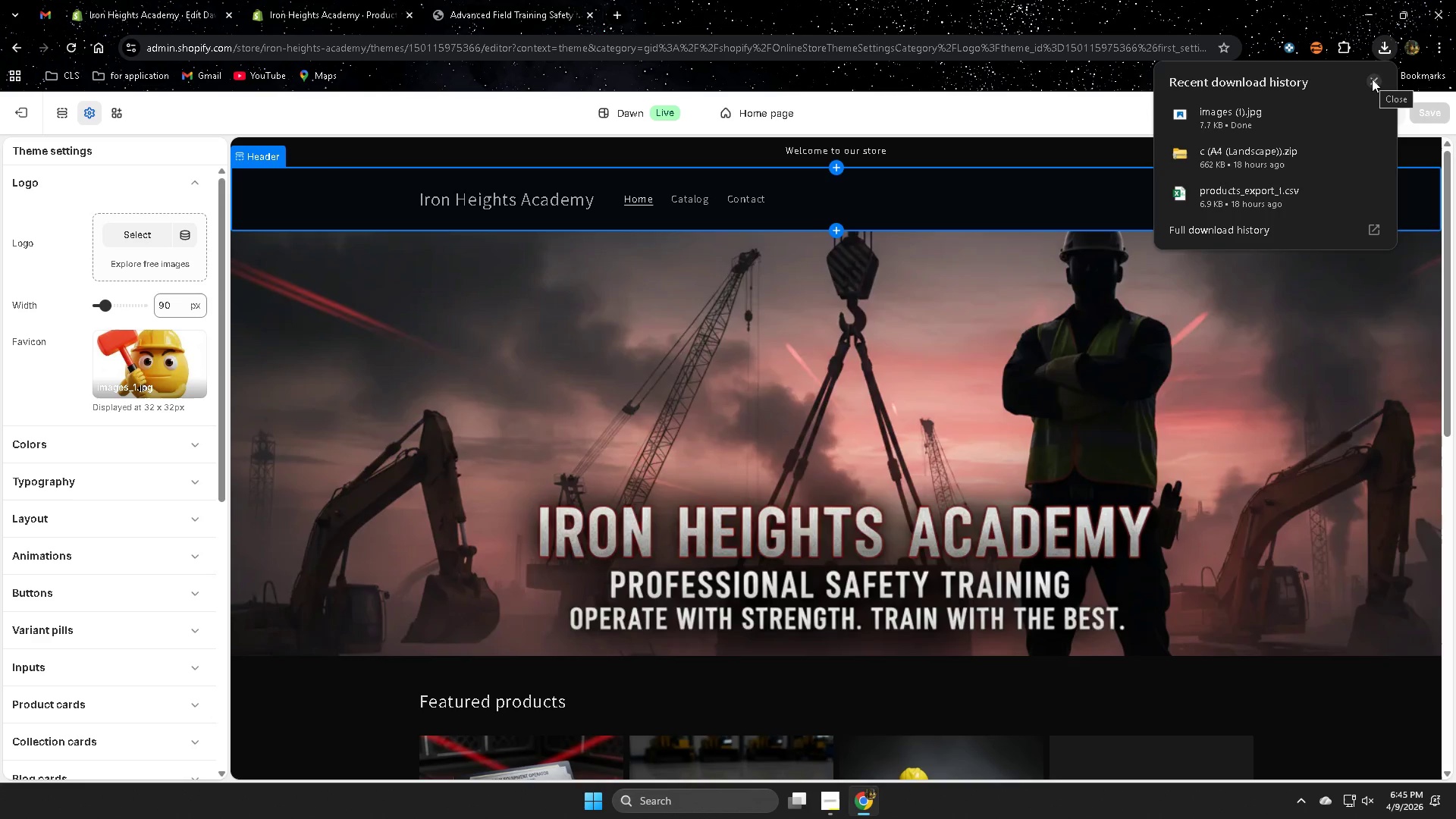 
left_click([1027, 0])
 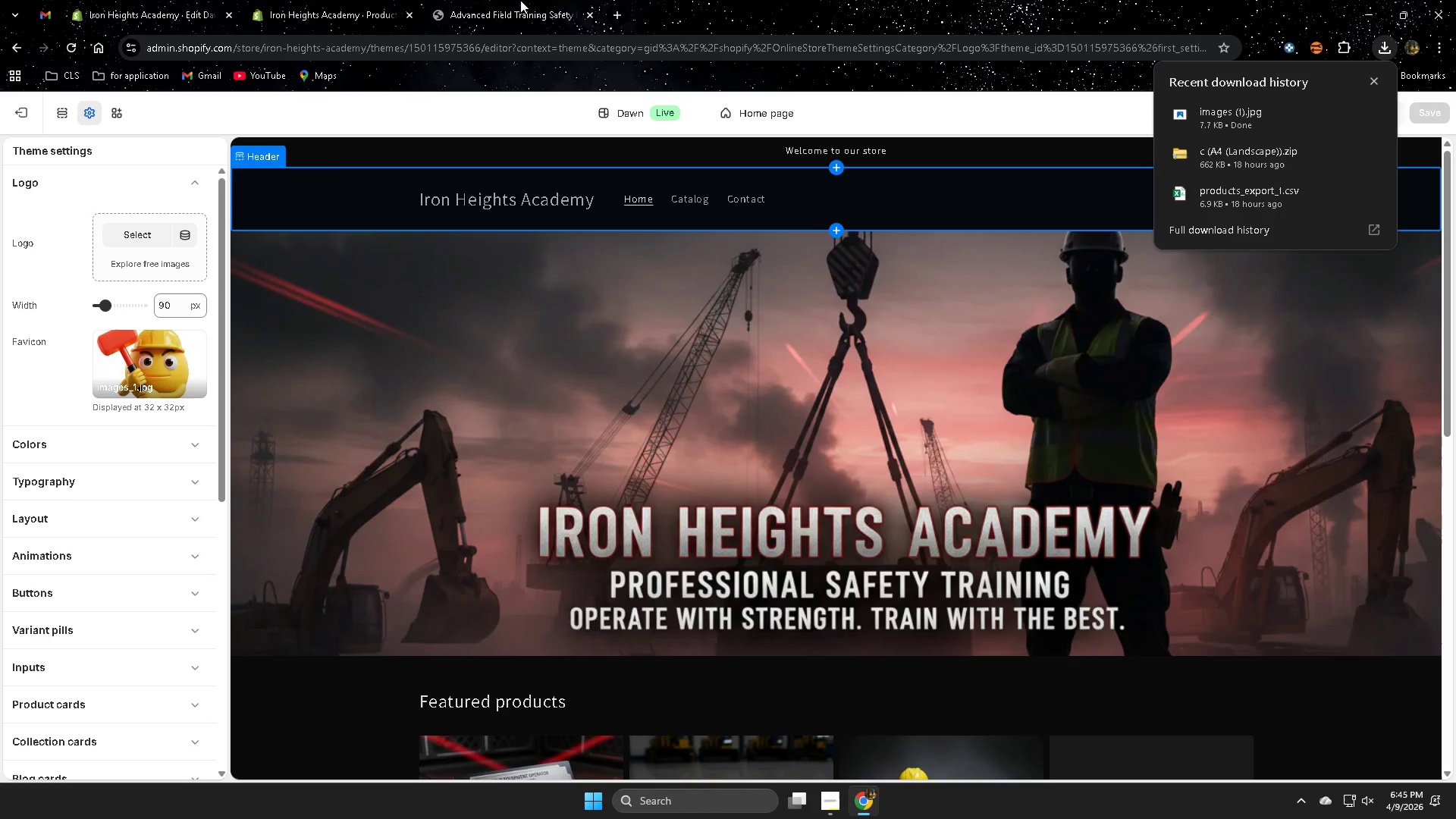 
left_click([521, 0])
 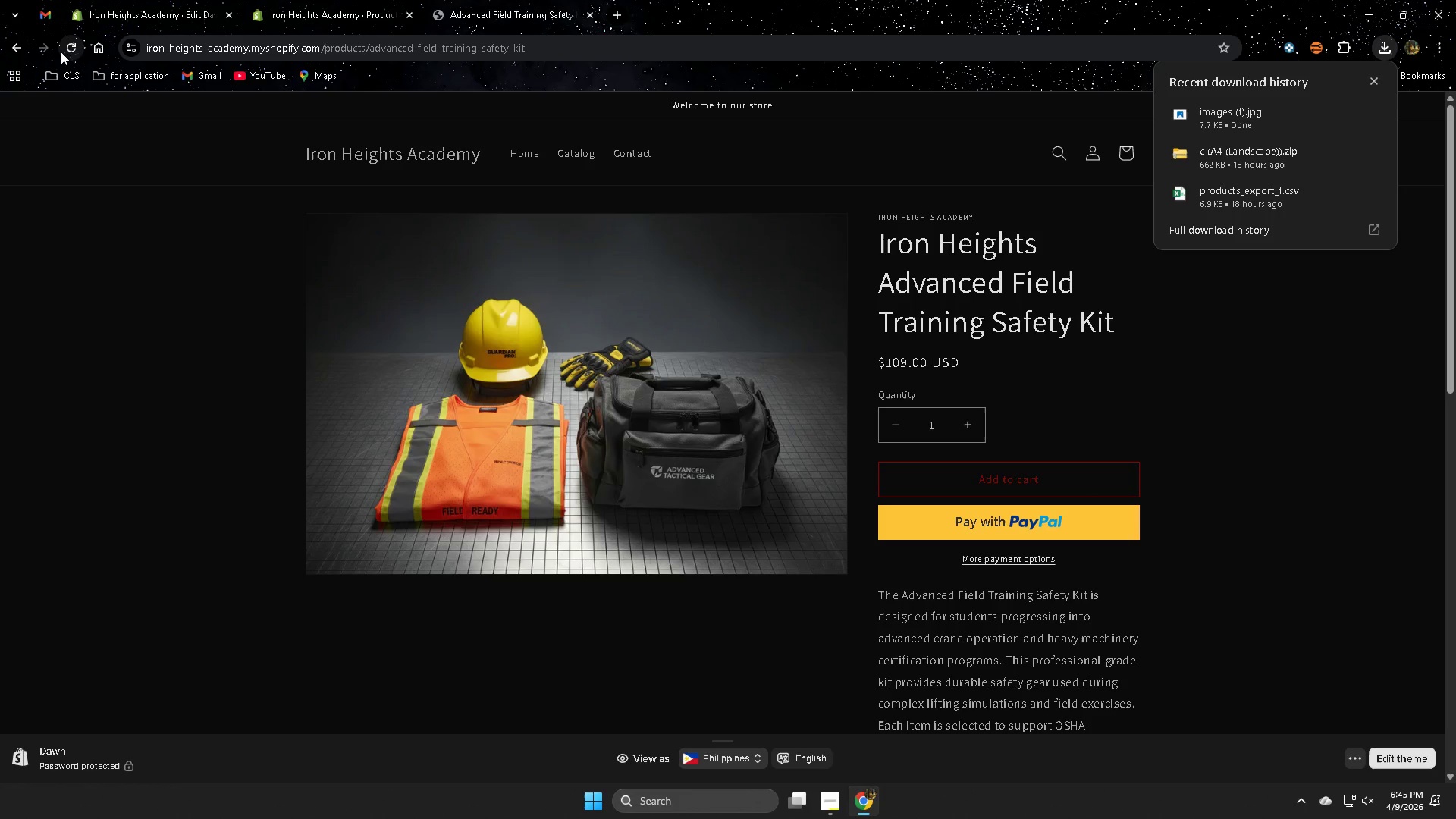 
left_click([71, 49])
 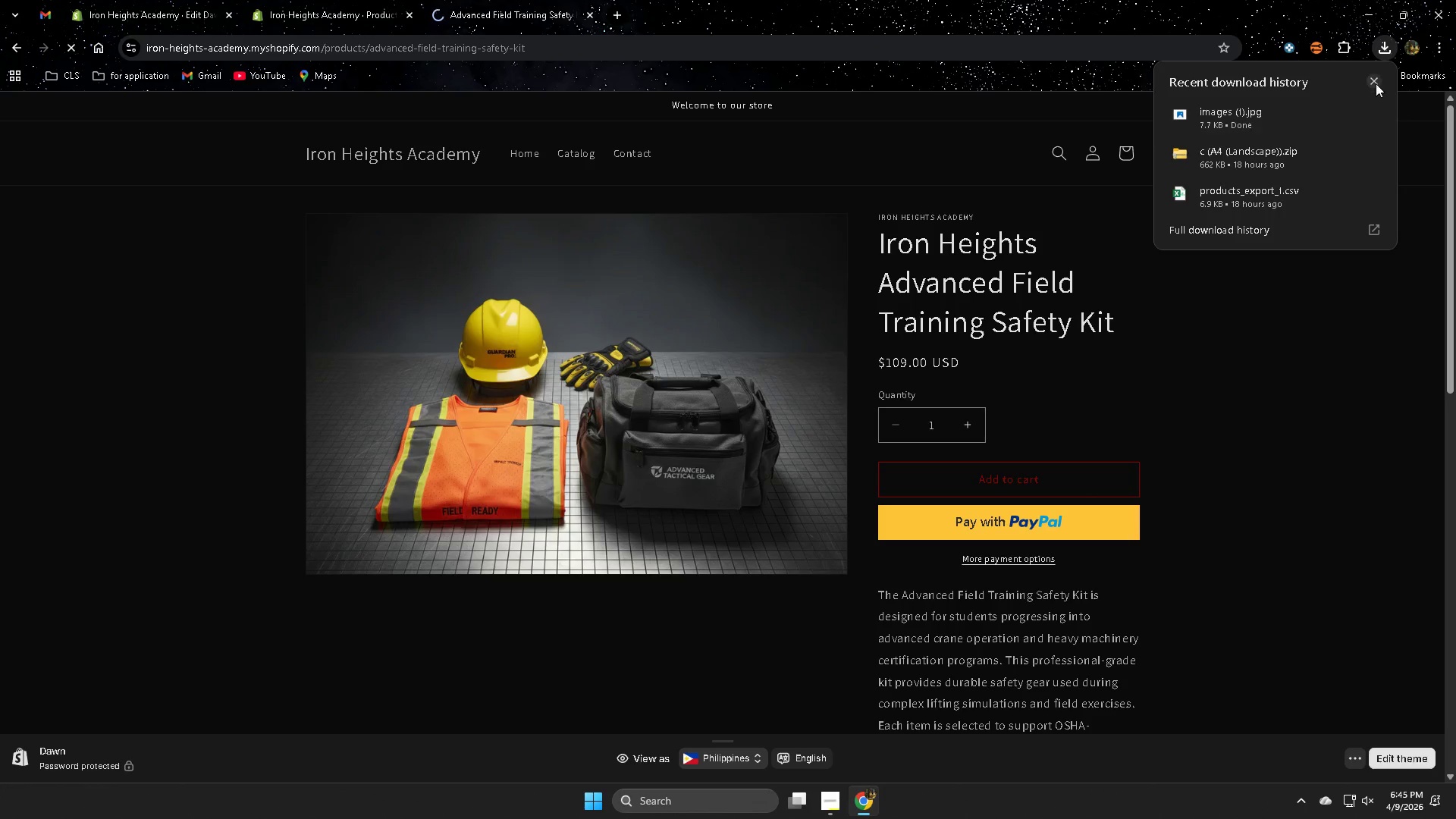 
left_click([1373, 80])
 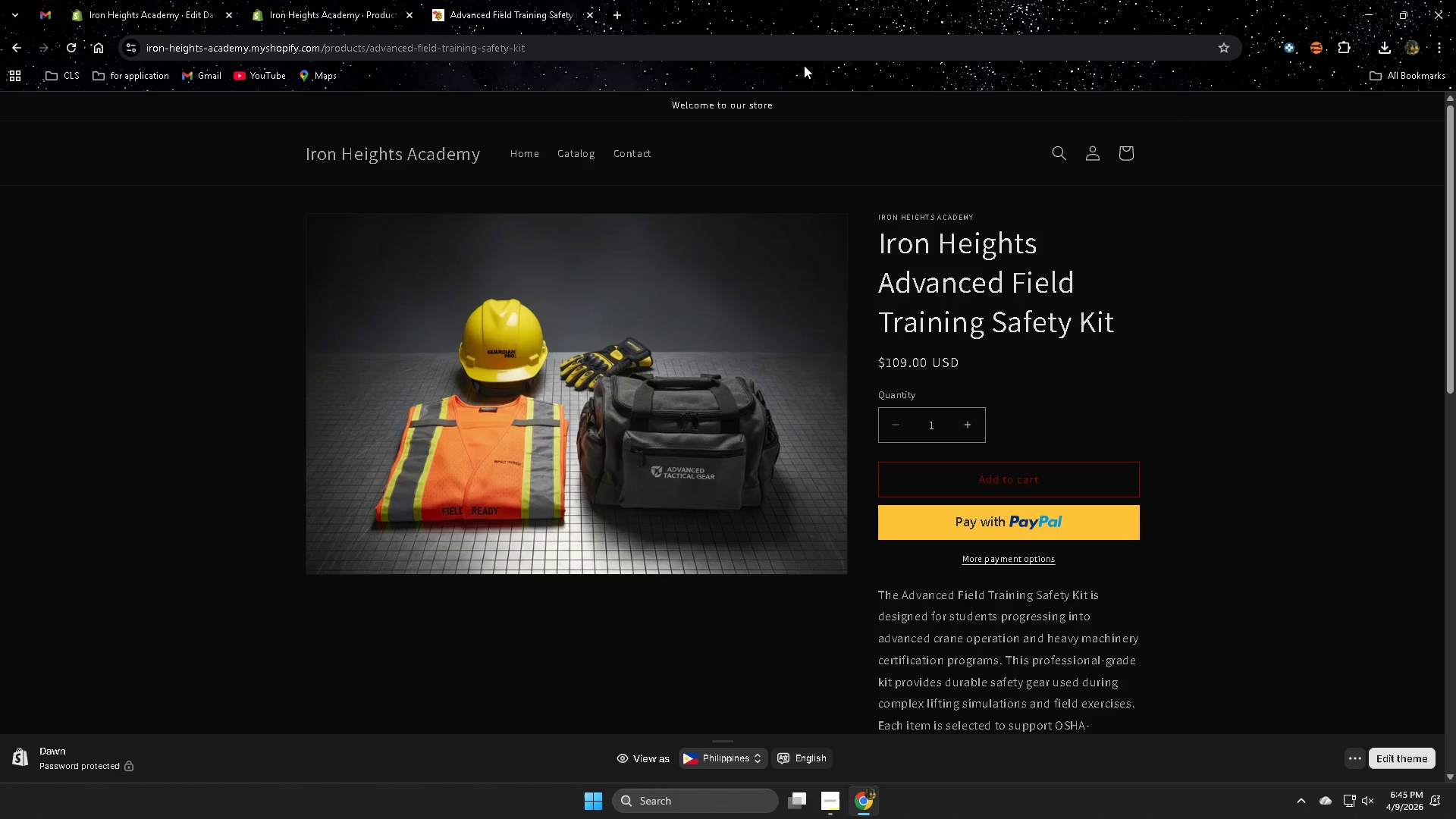 
wait(12.64)
 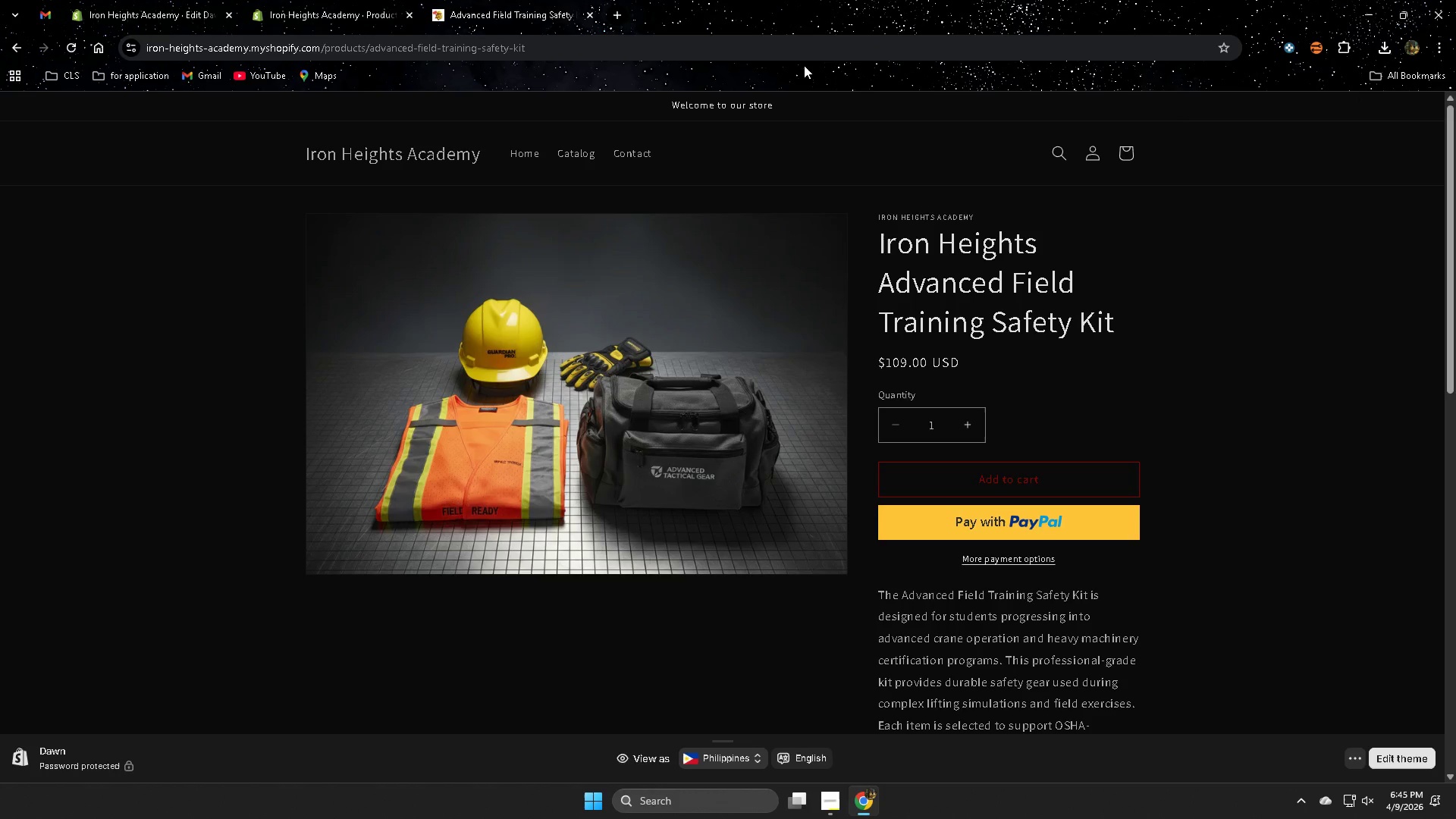 
left_click([303, 0])
 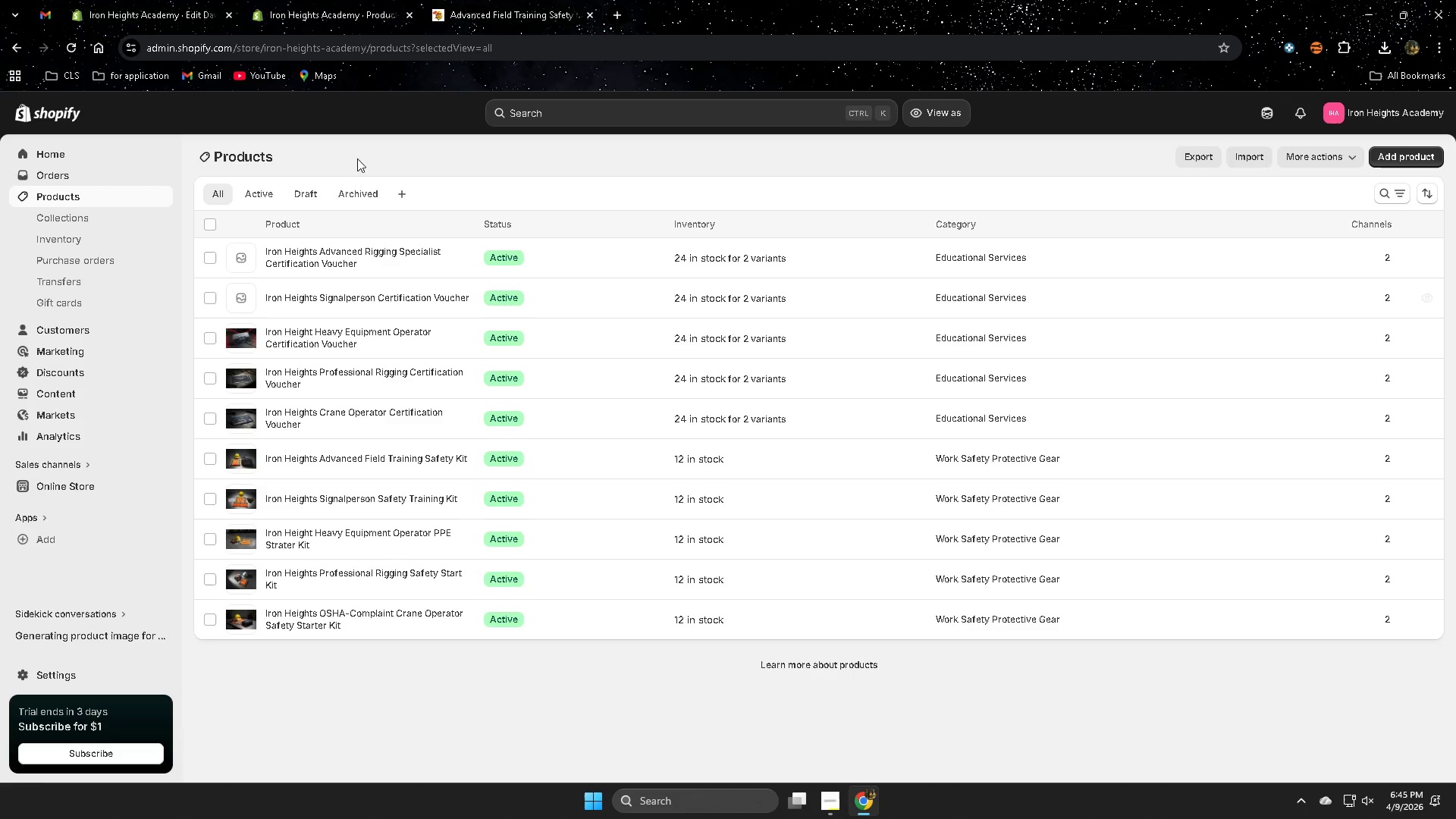 
left_click([133, 0])
 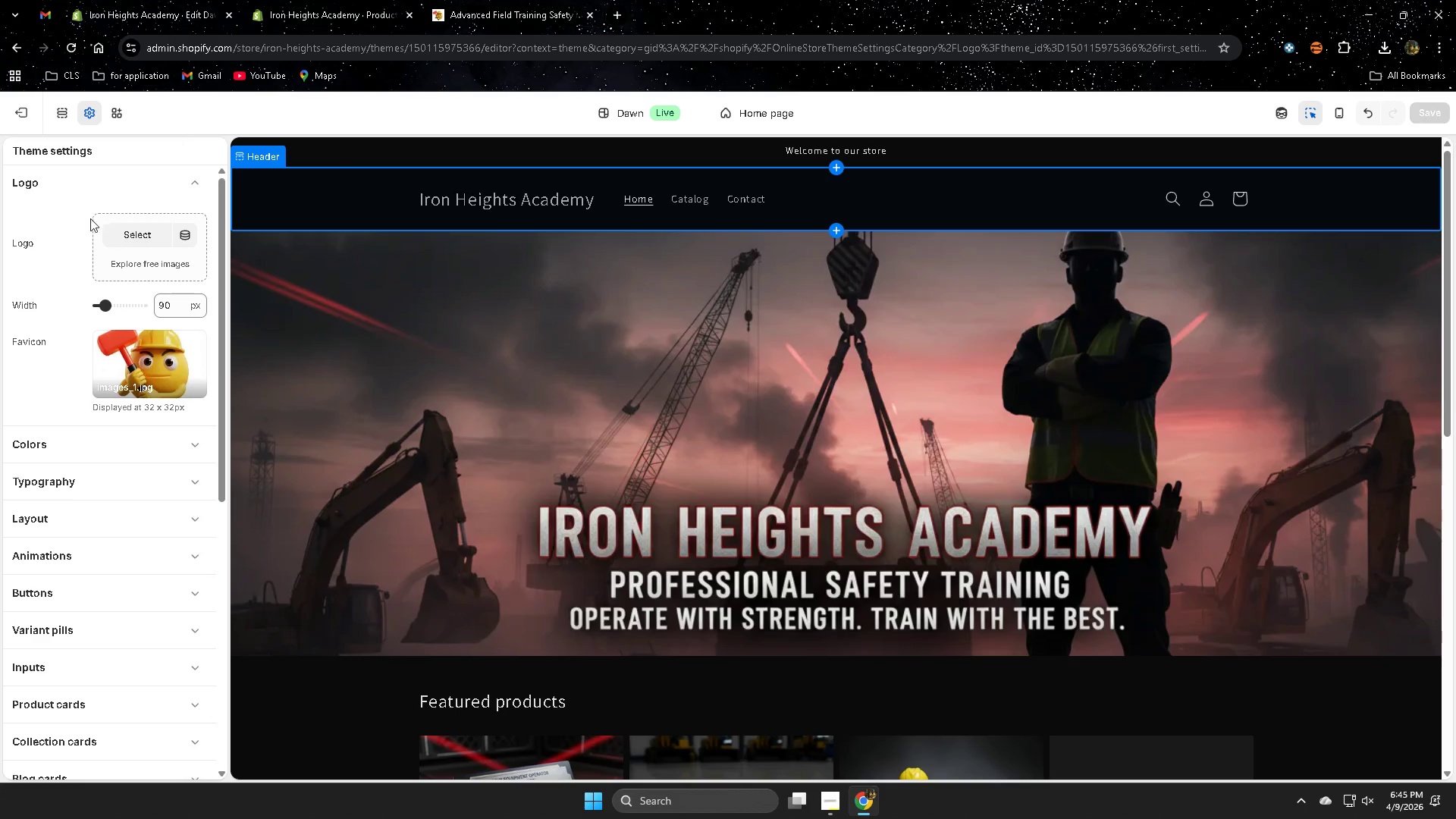 
mouse_move([362, 0])
 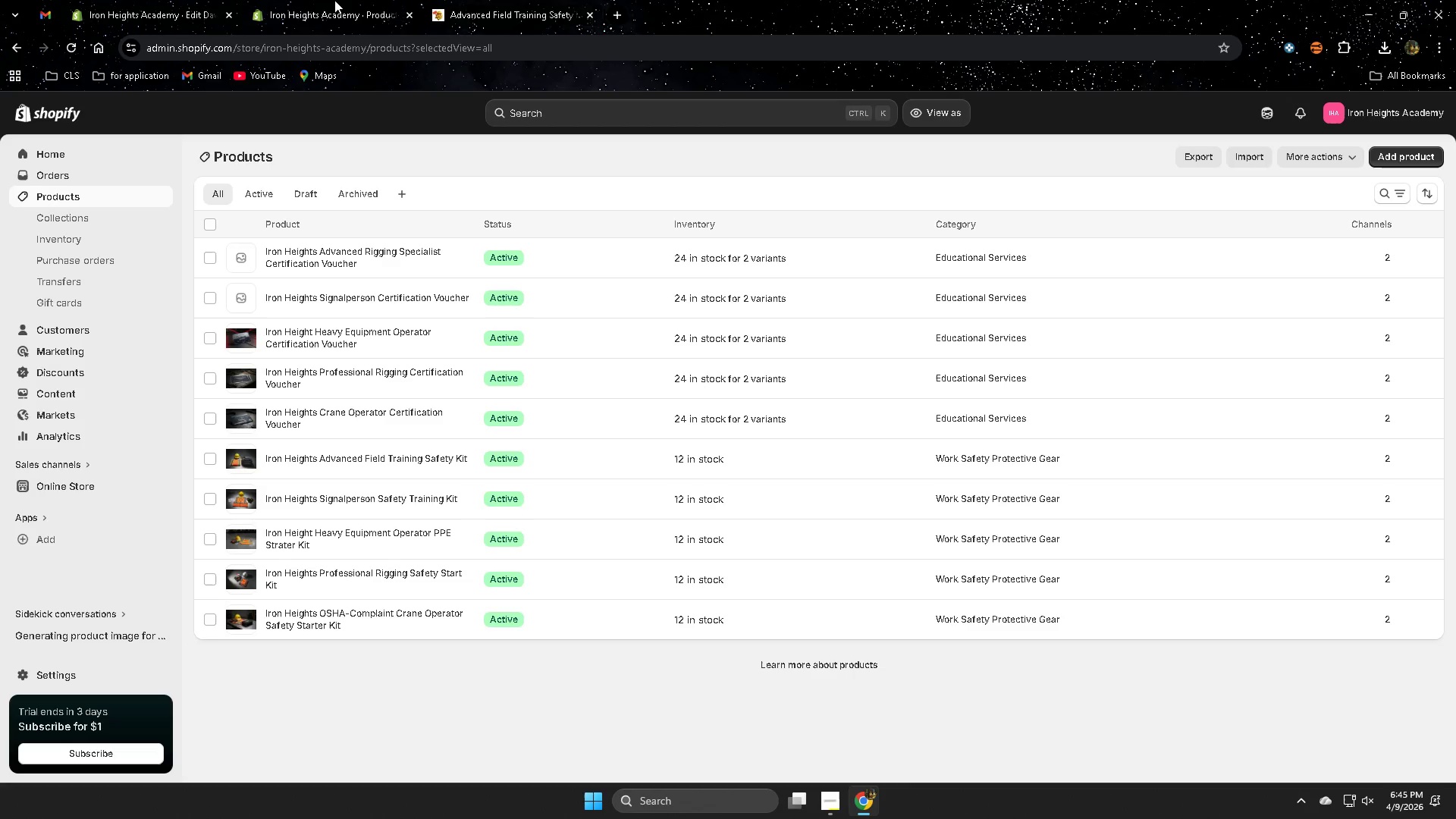 
left_click([334, 0])
 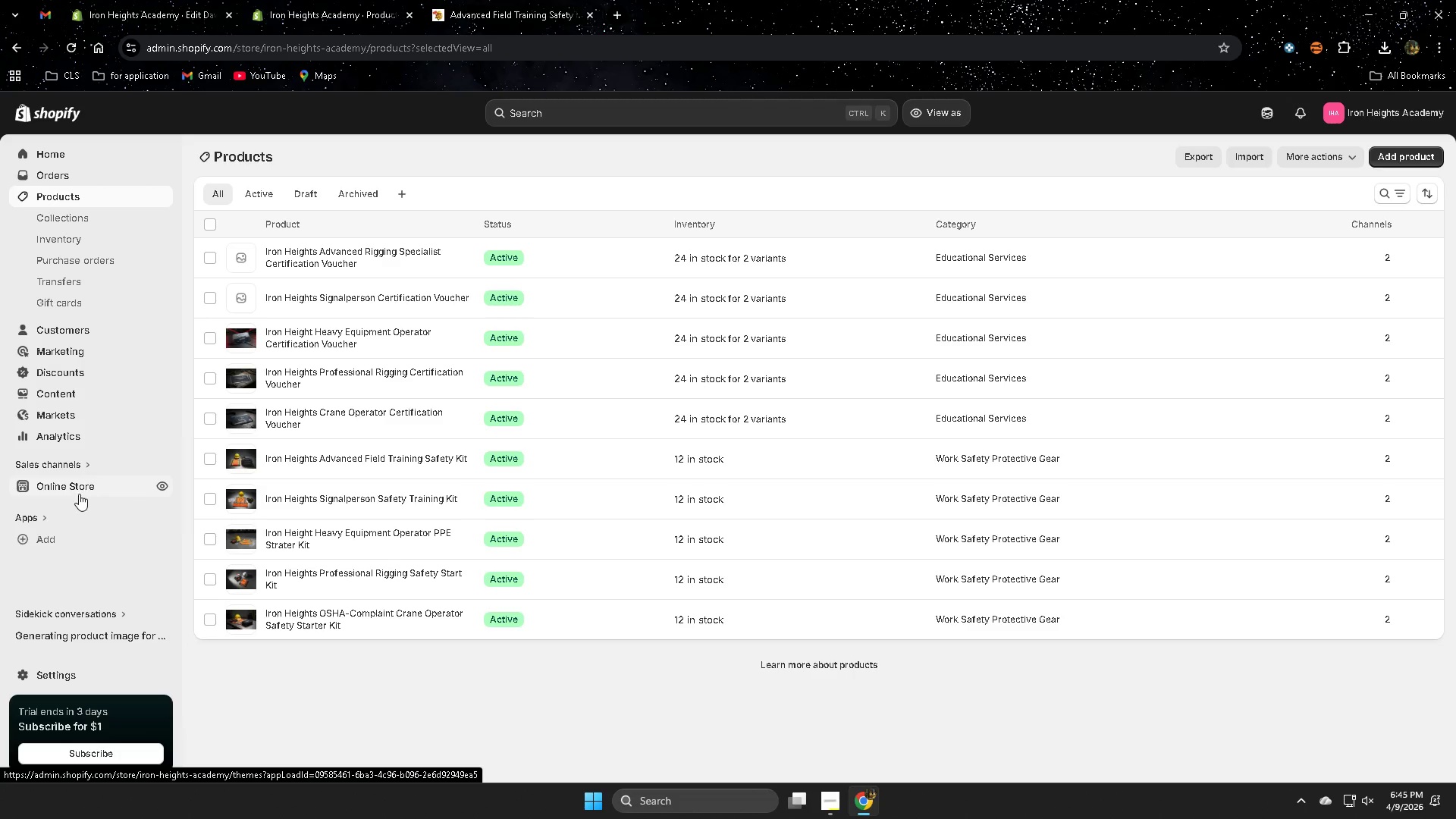 
left_click([68, 491])
 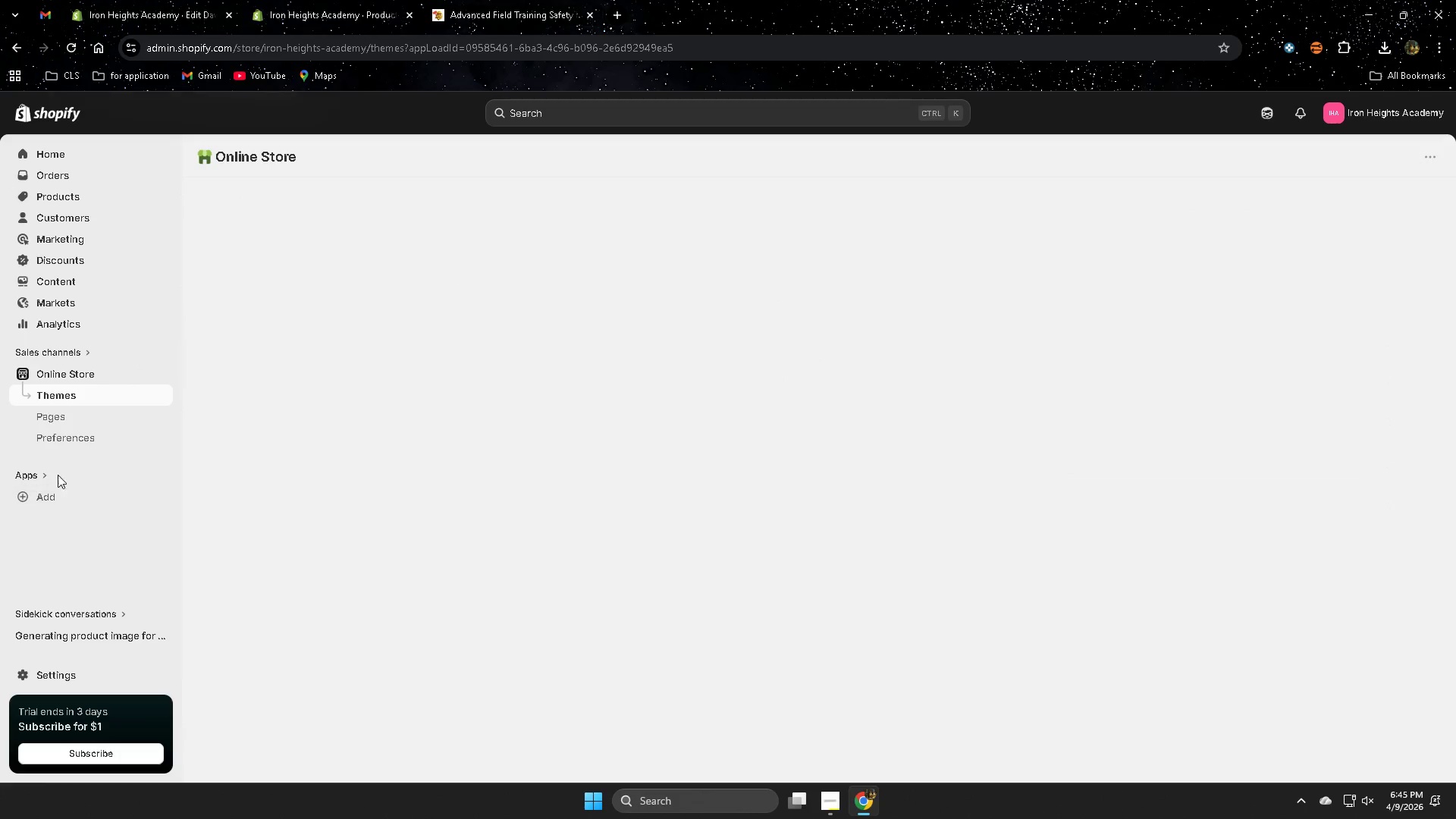 
left_click([74, 445])
 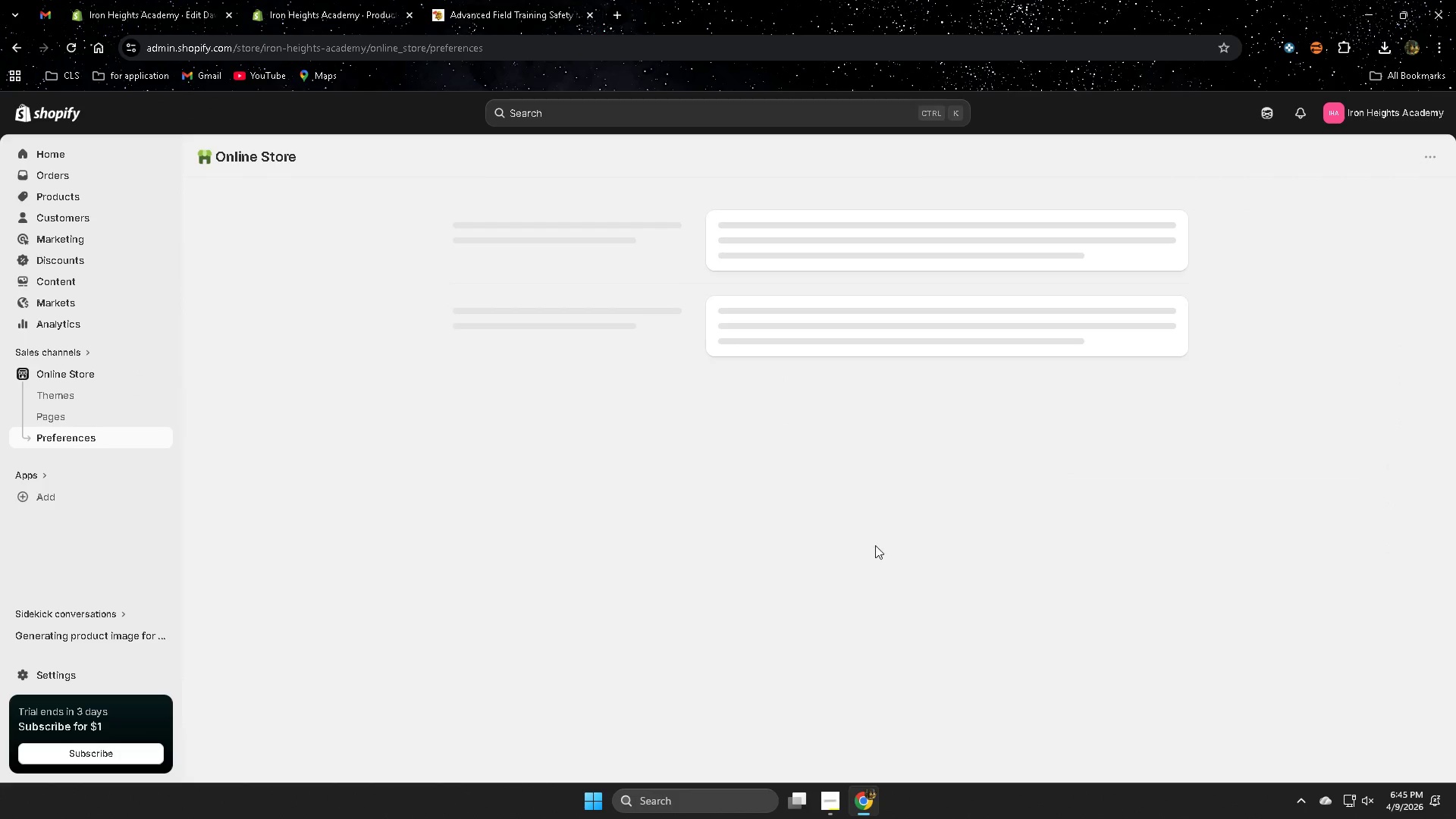 
scroll: coordinate [948, 585], scroll_direction: down, amount: 9.0
 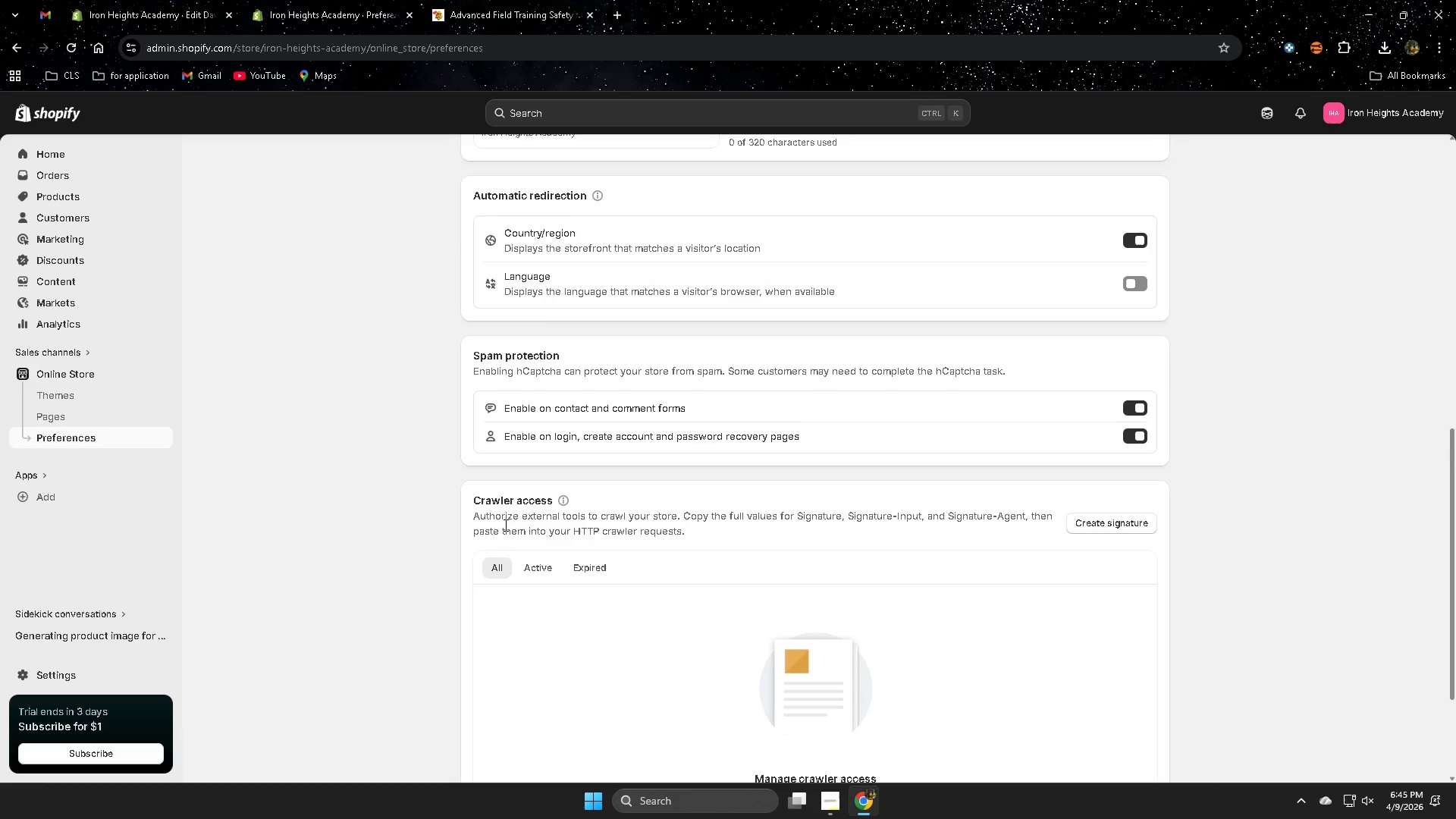 
scroll: coordinate [367, 475], scroll_direction: up, amount: 12.0
 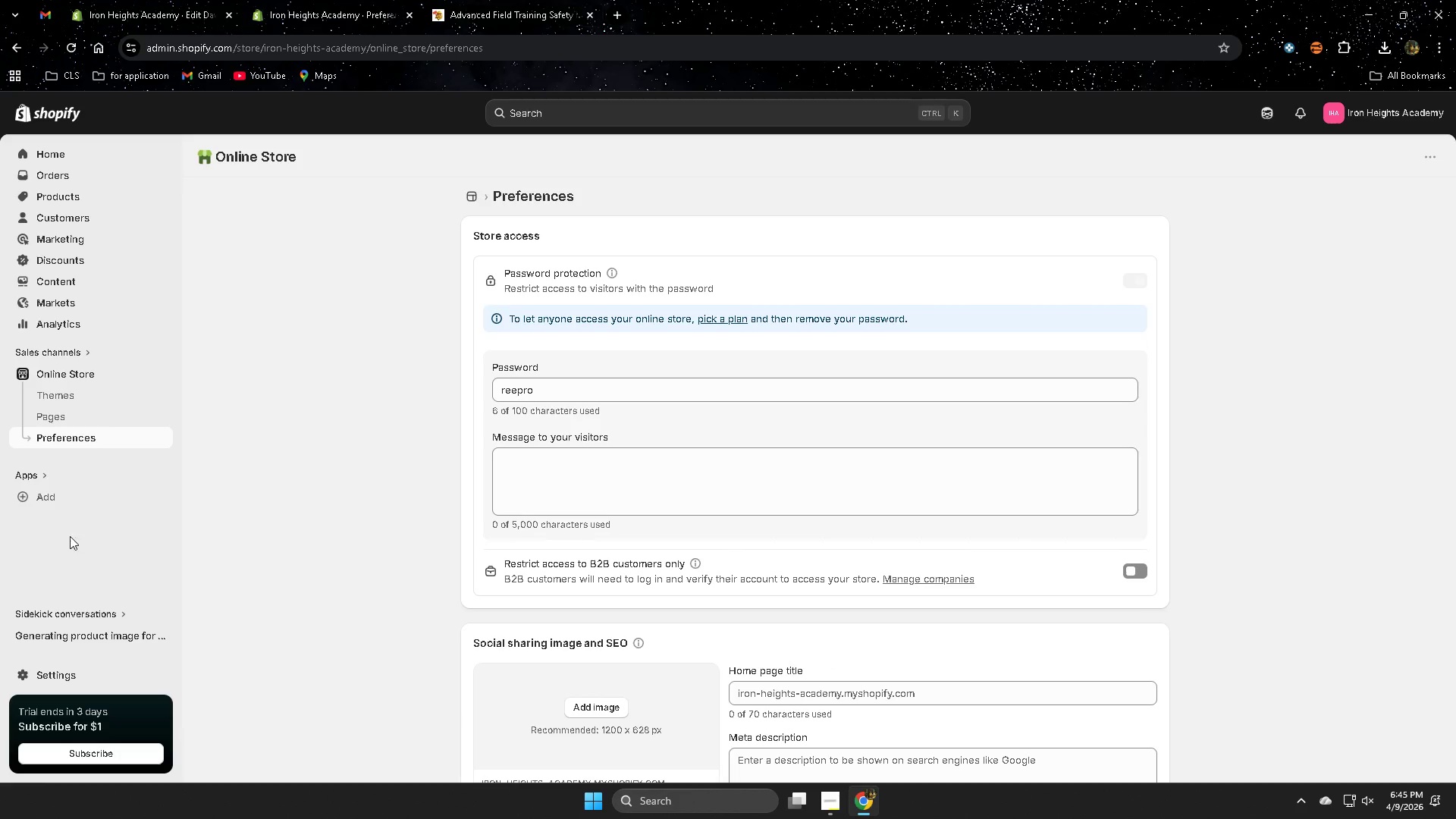 
scroll: coordinate [255, 532], scroll_direction: down, amount: 4.0
 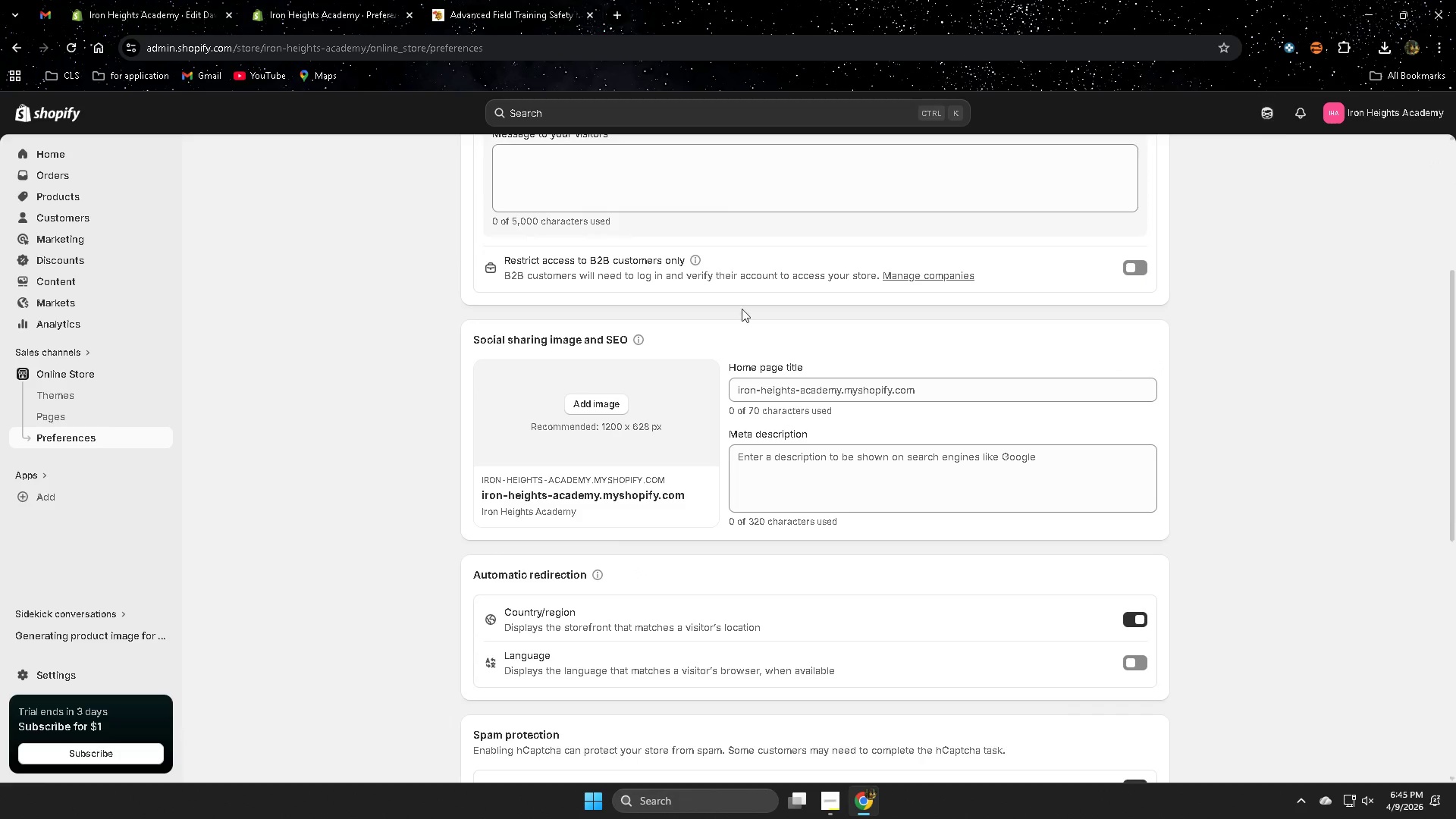 
left_click([593, 409])
 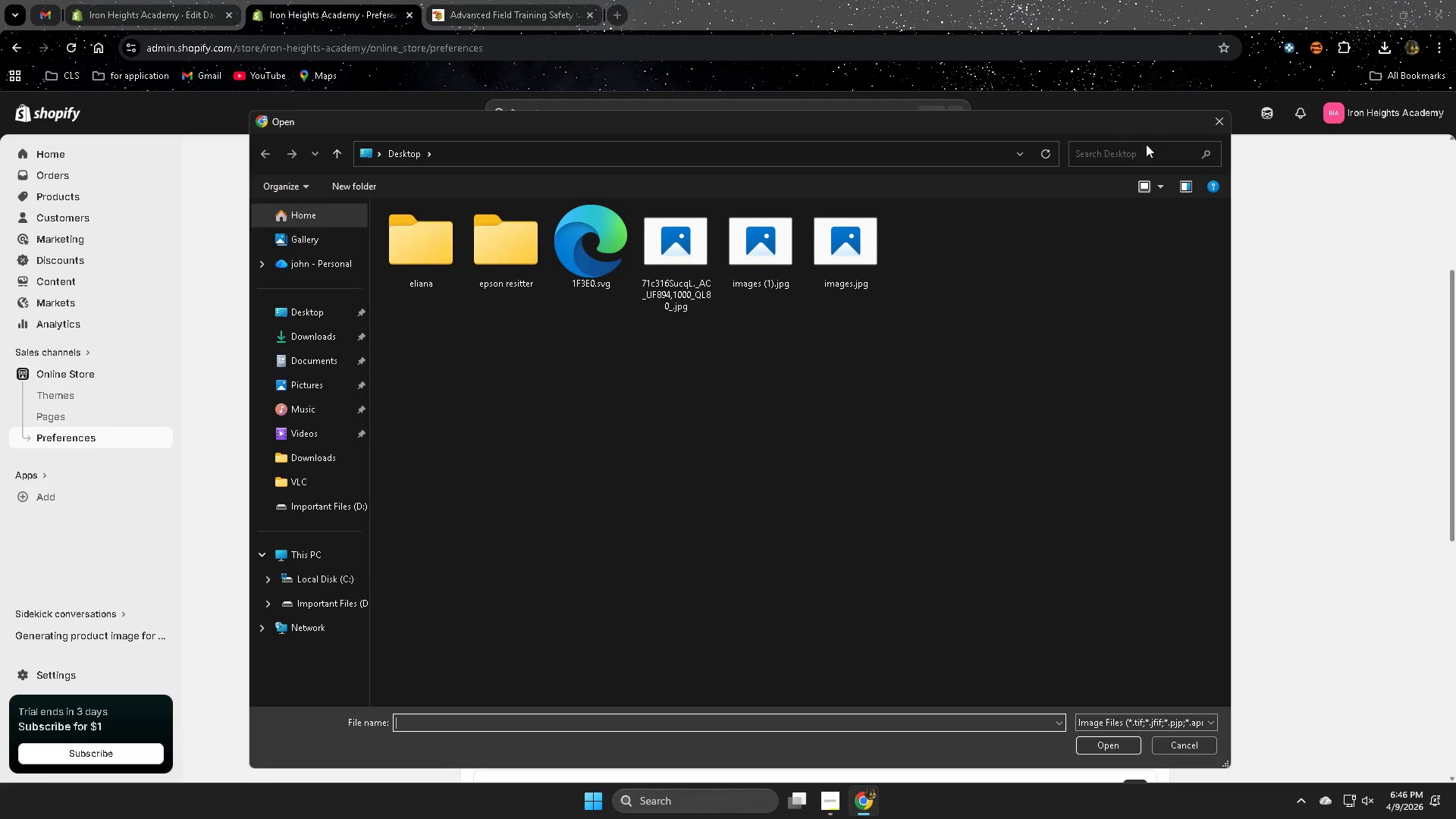 
left_click([1213, 125])
 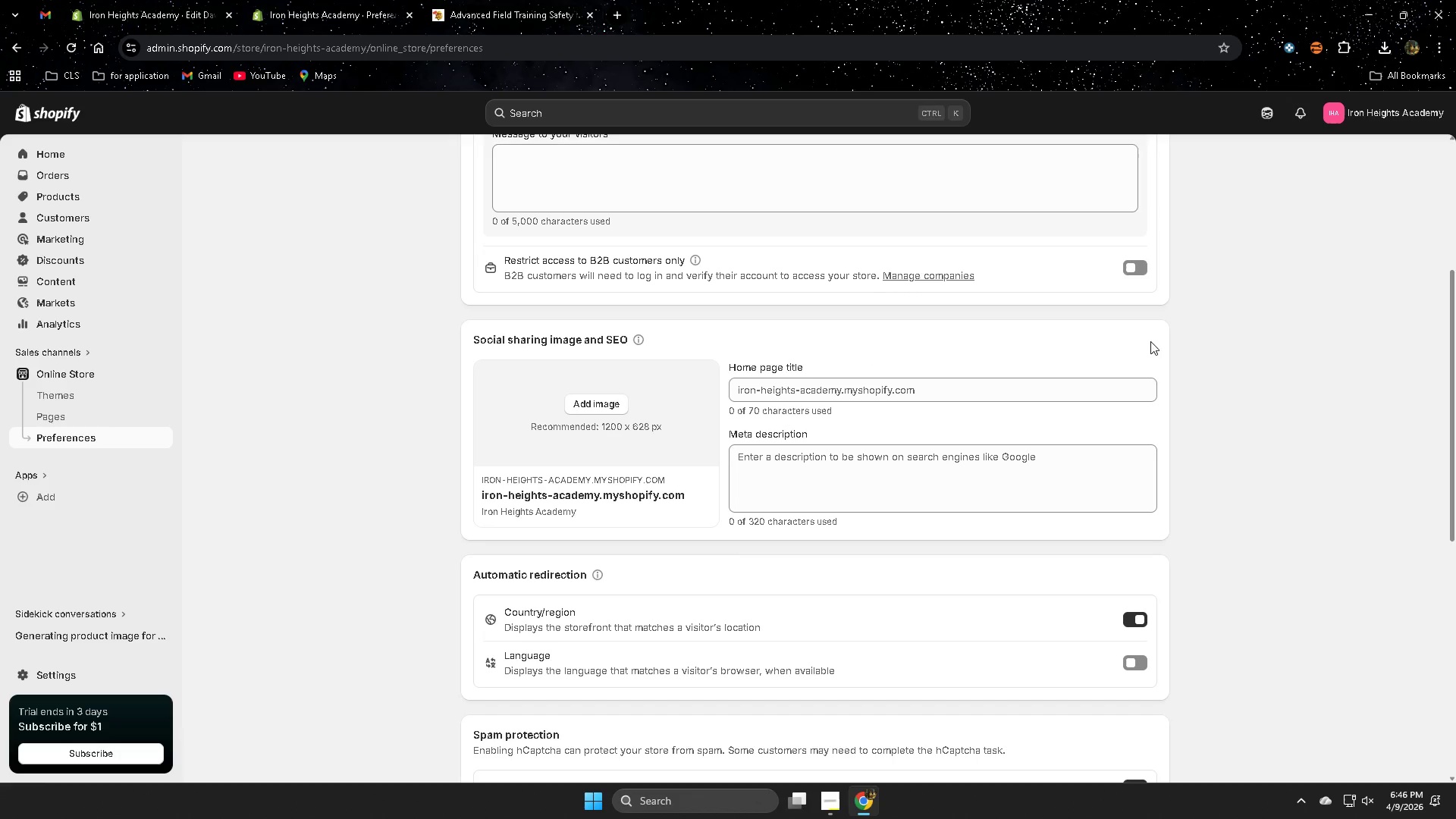 
left_click([1274, 109])
 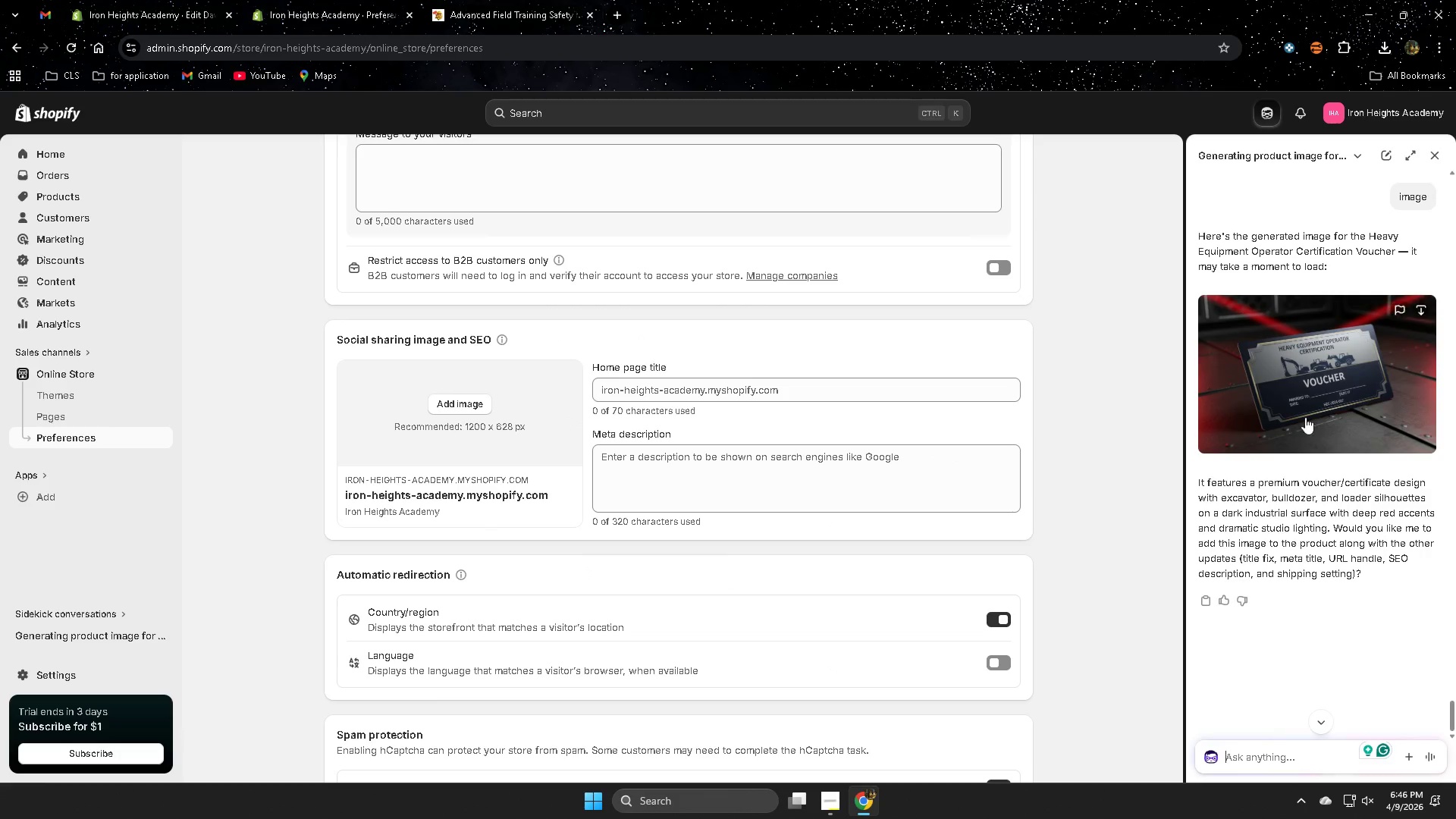 
scroll: coordinate [1355, 473], scroll_direction: up, amount: 18.0
 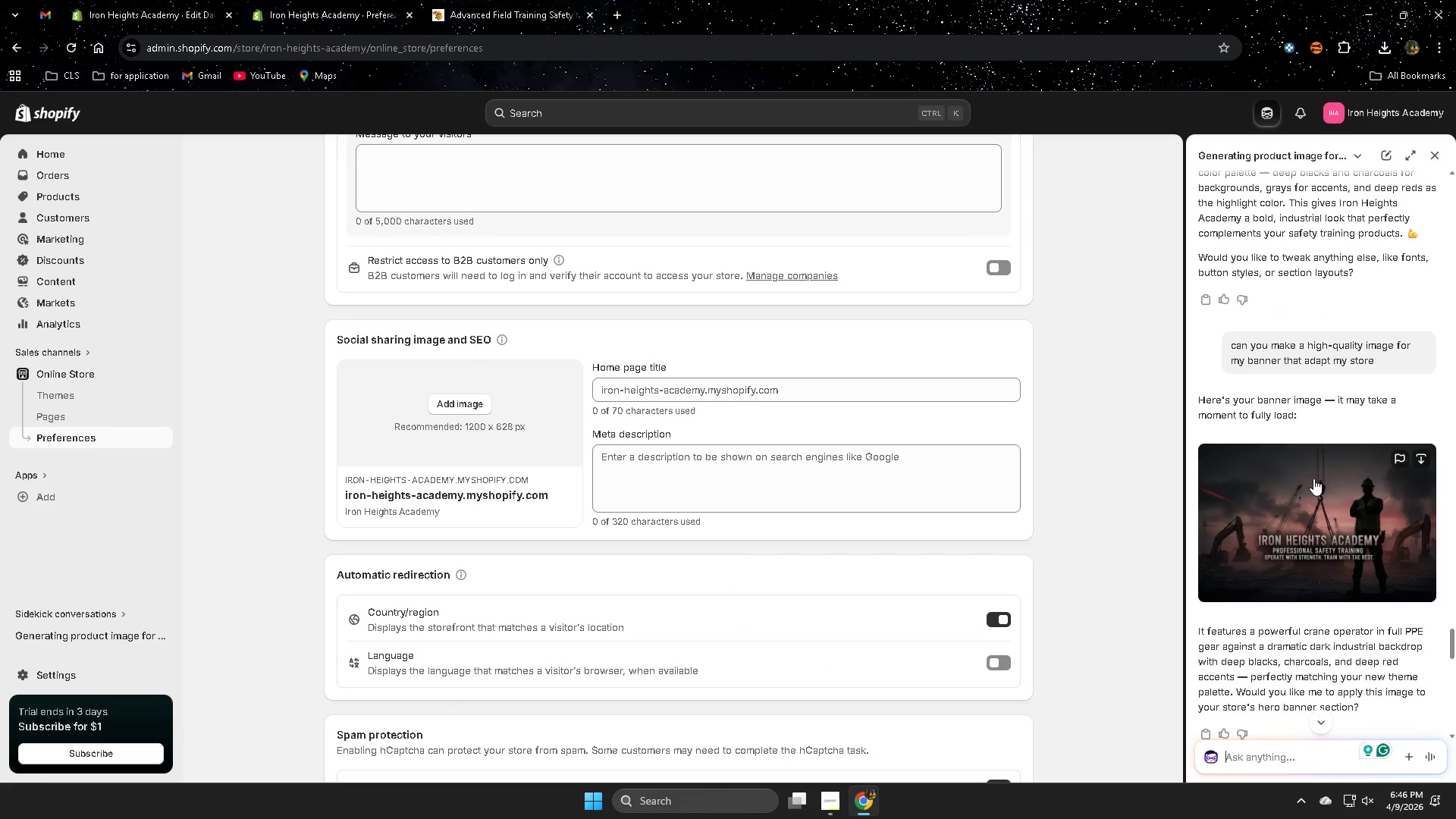 
right_click([1313, 479])
 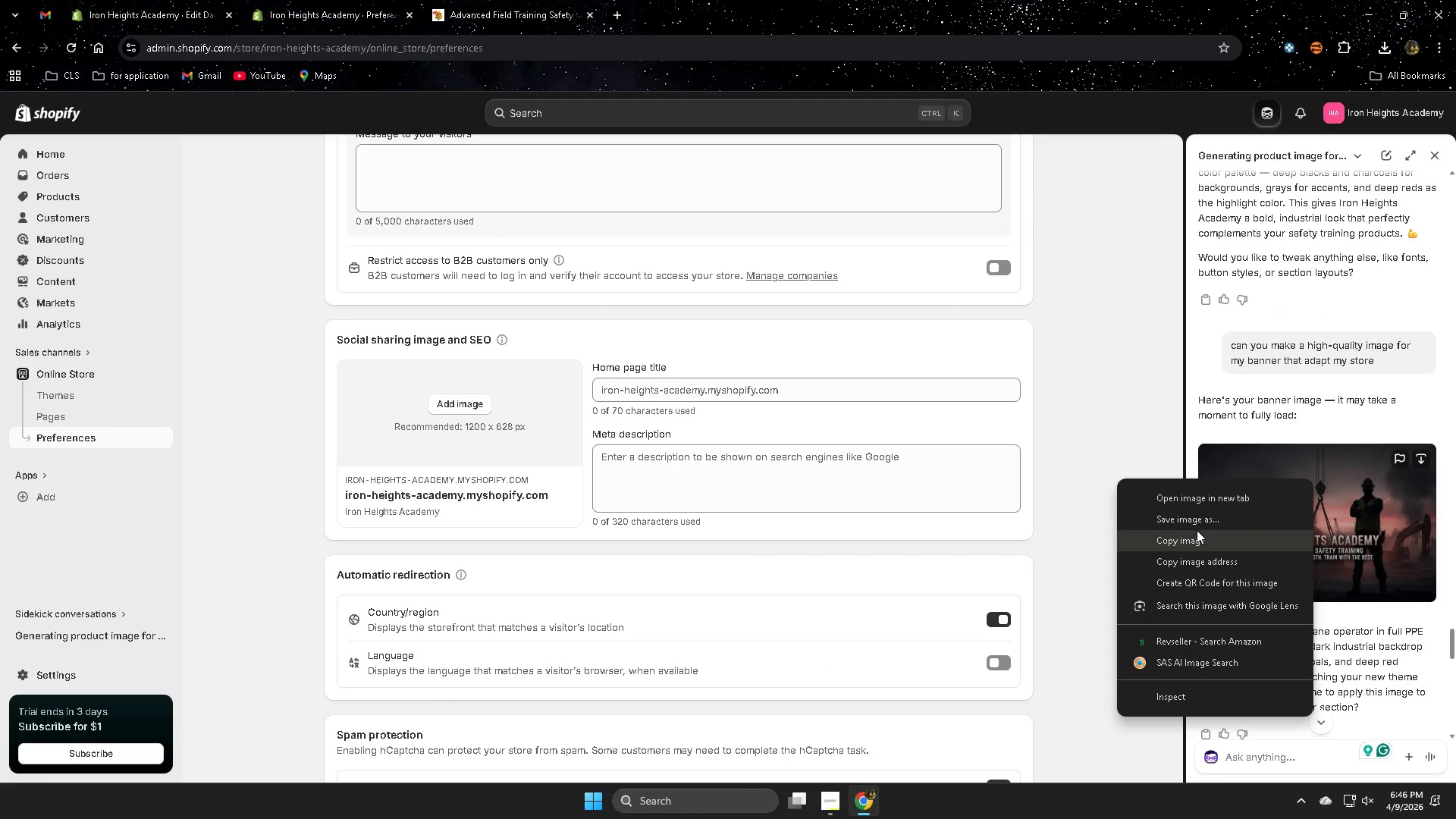 
left_click([1201, 522])
 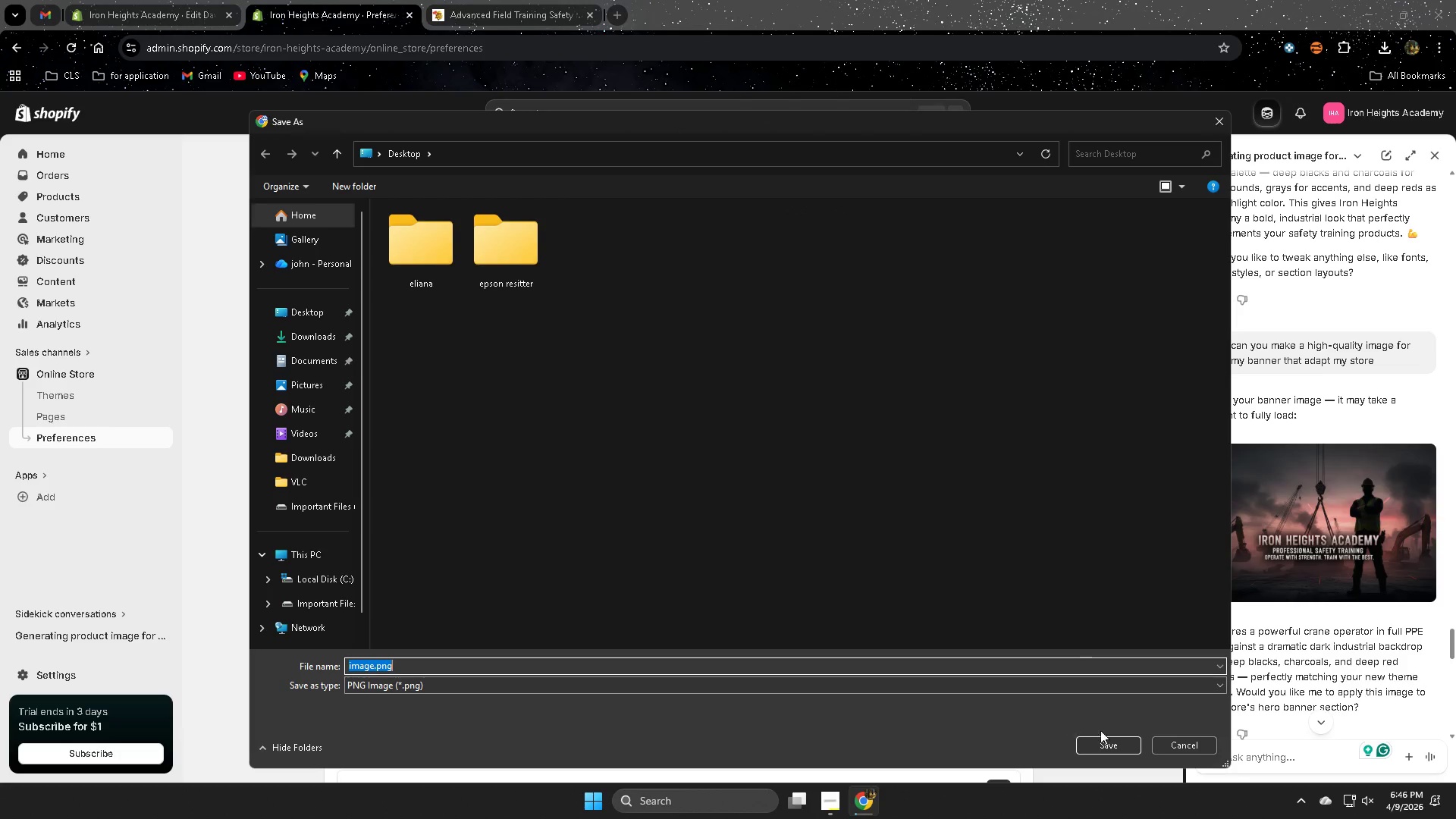 
left_click([1116, 745])
 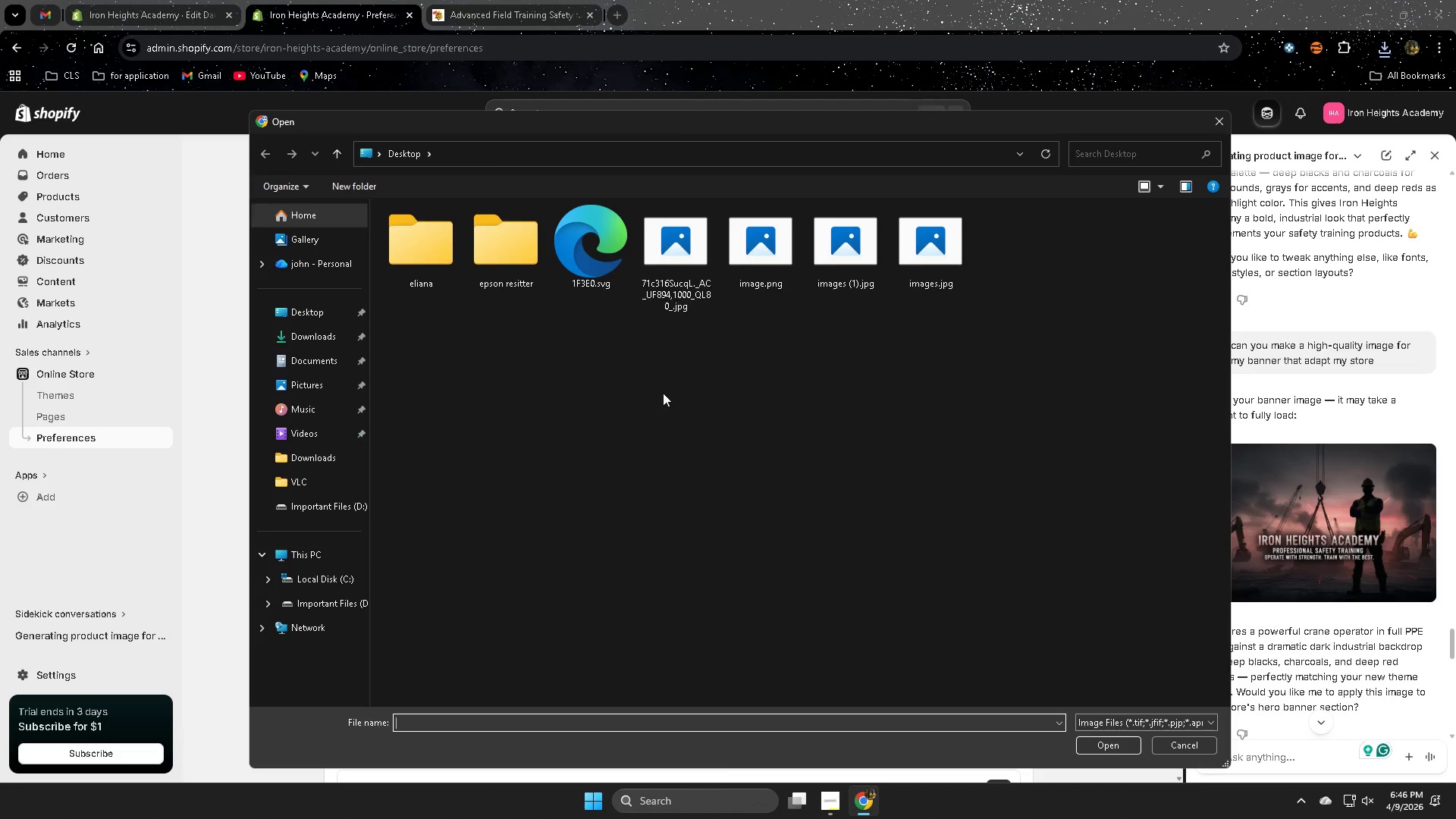 
left_click([922, 259])
 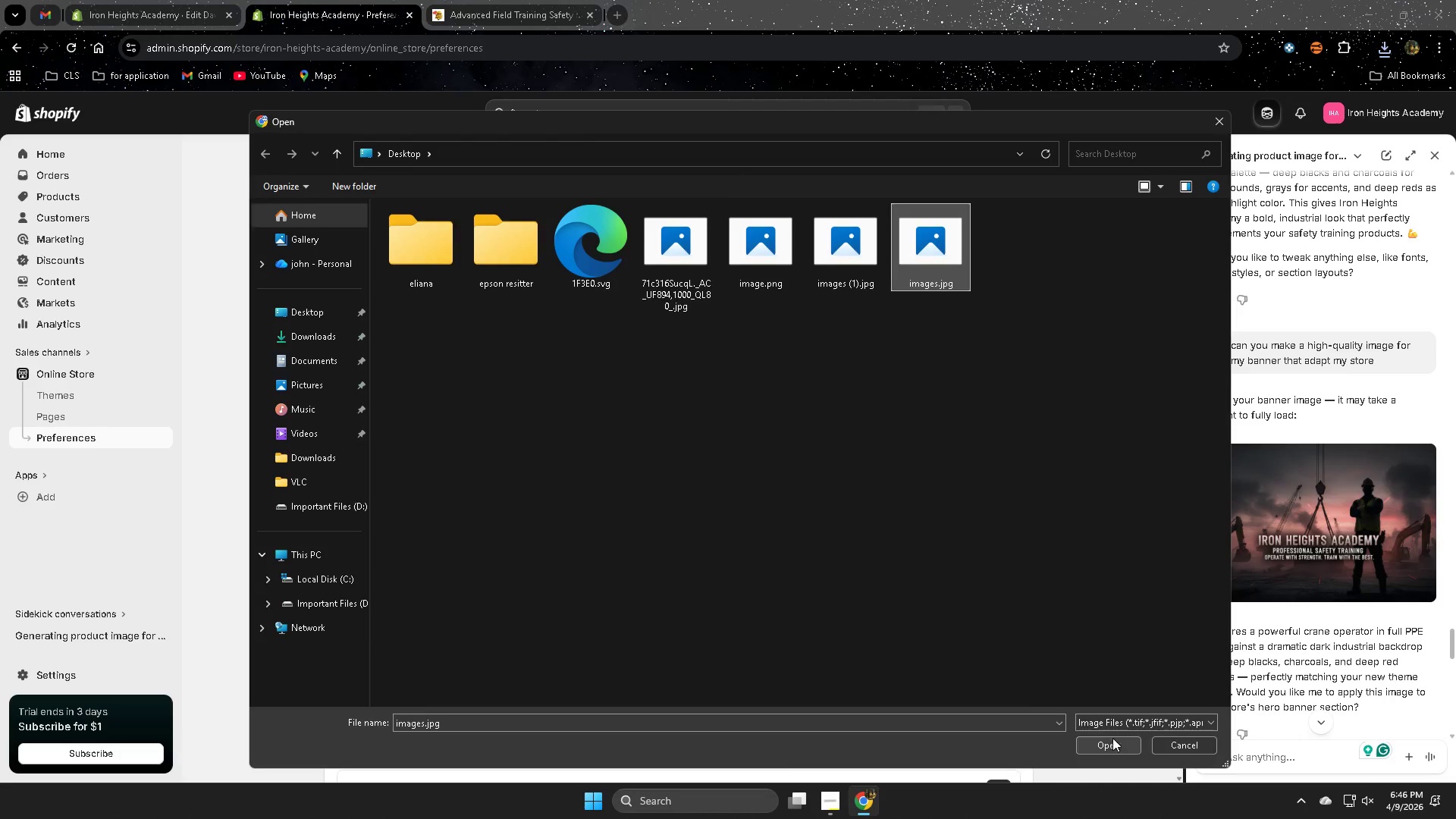 
left_click([1103, 744])
 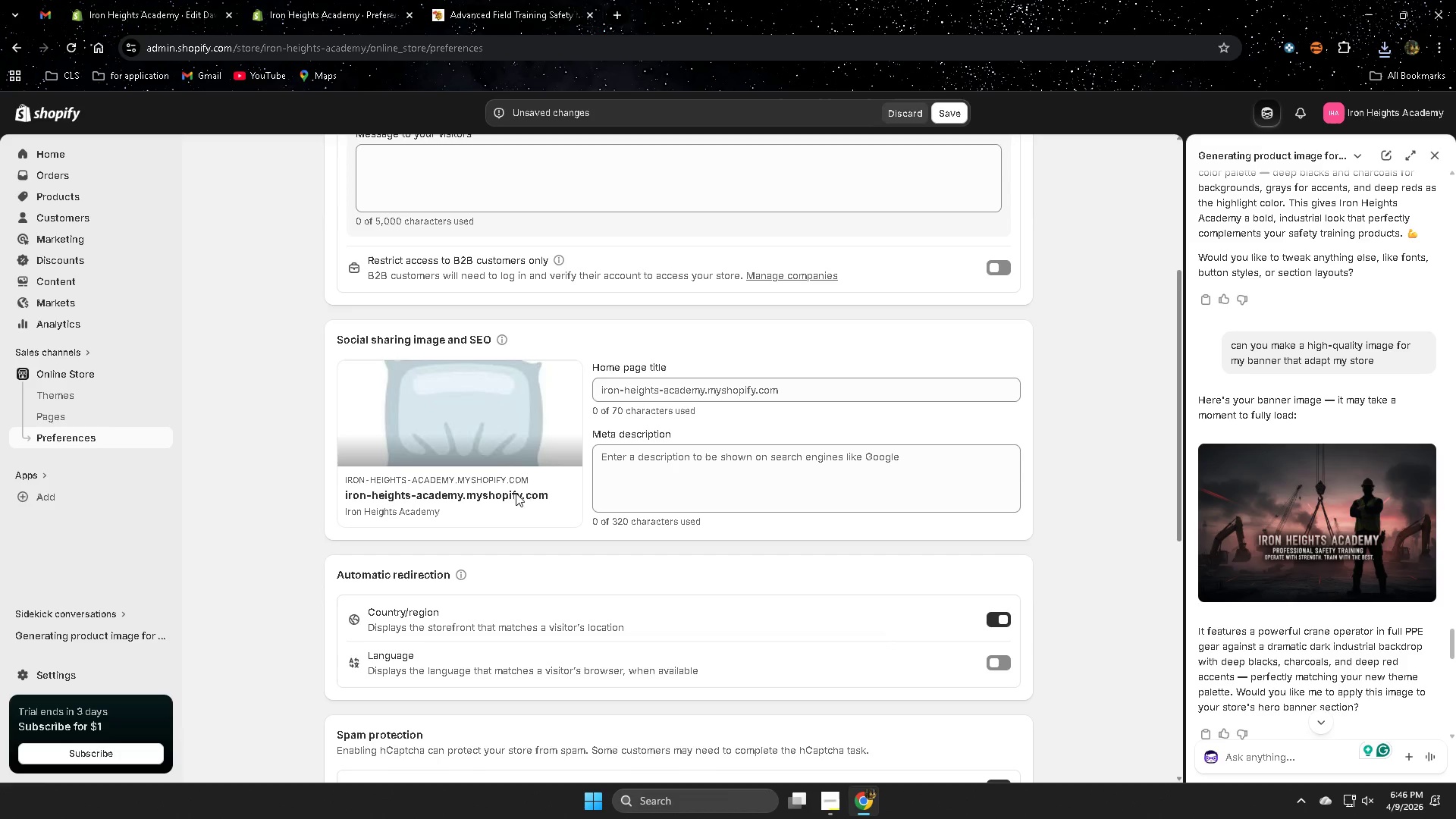 
left_click([456, 418])
 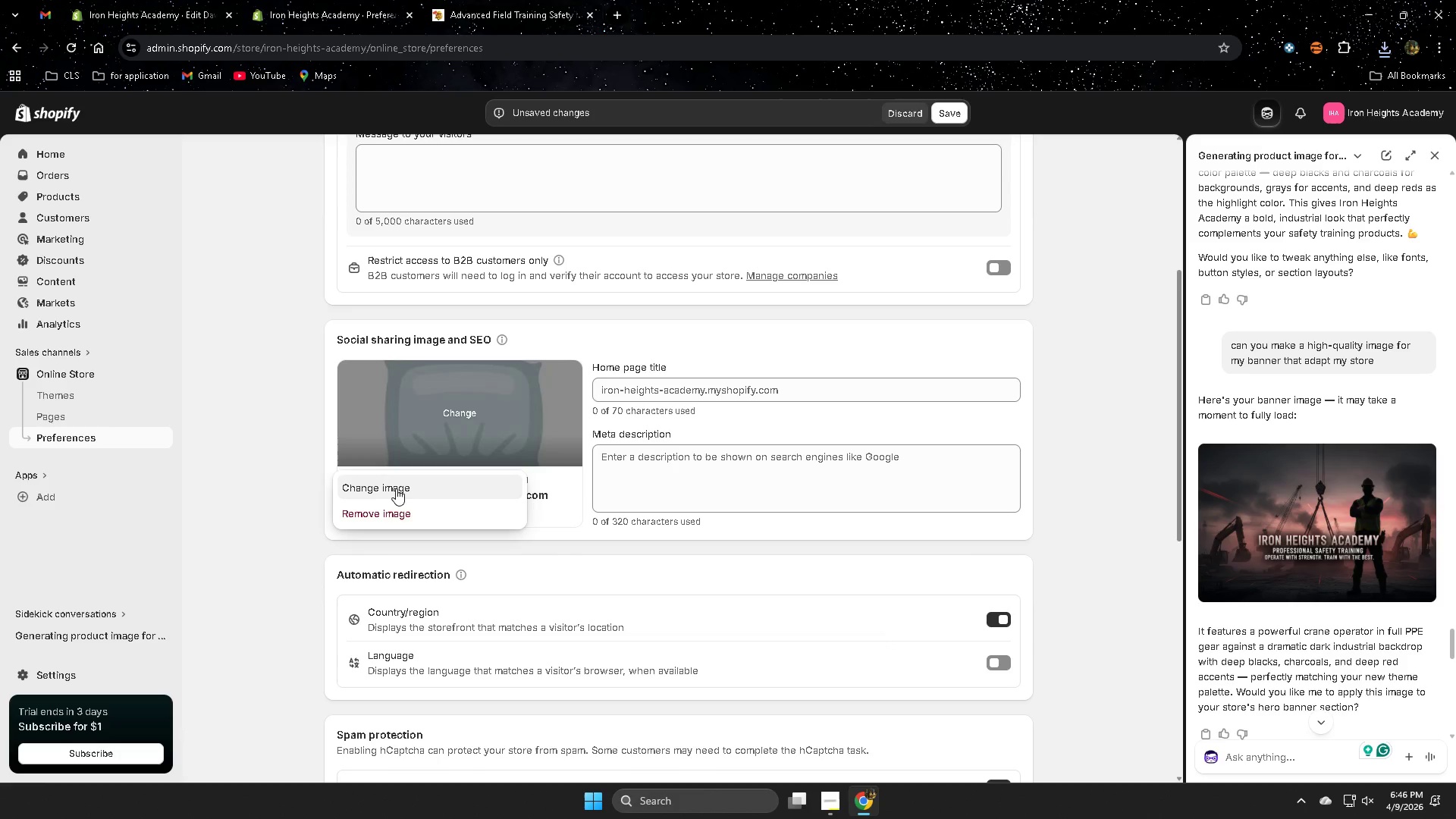 
left_click([391, 491])
 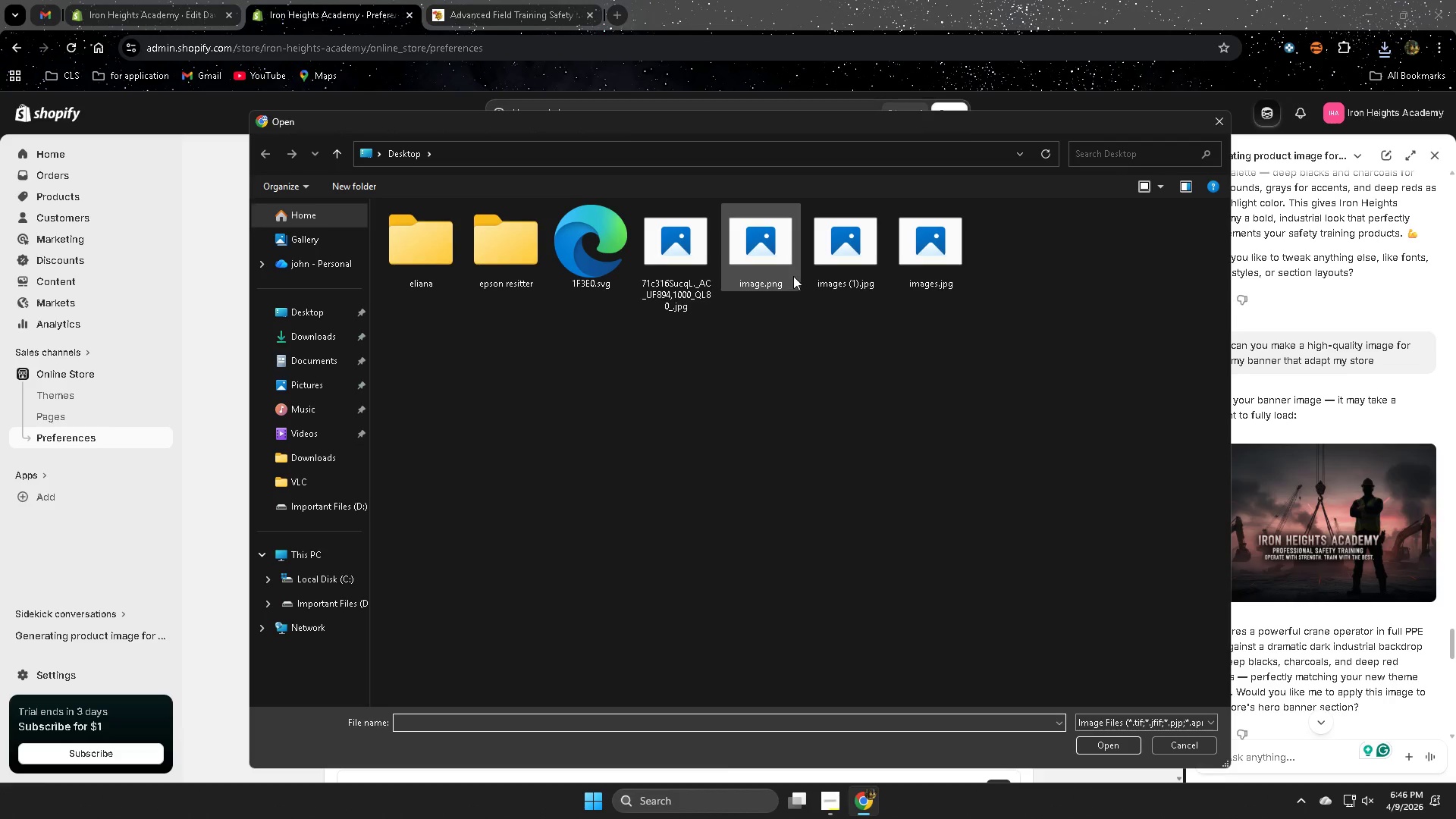 
left_click([770, 253])
 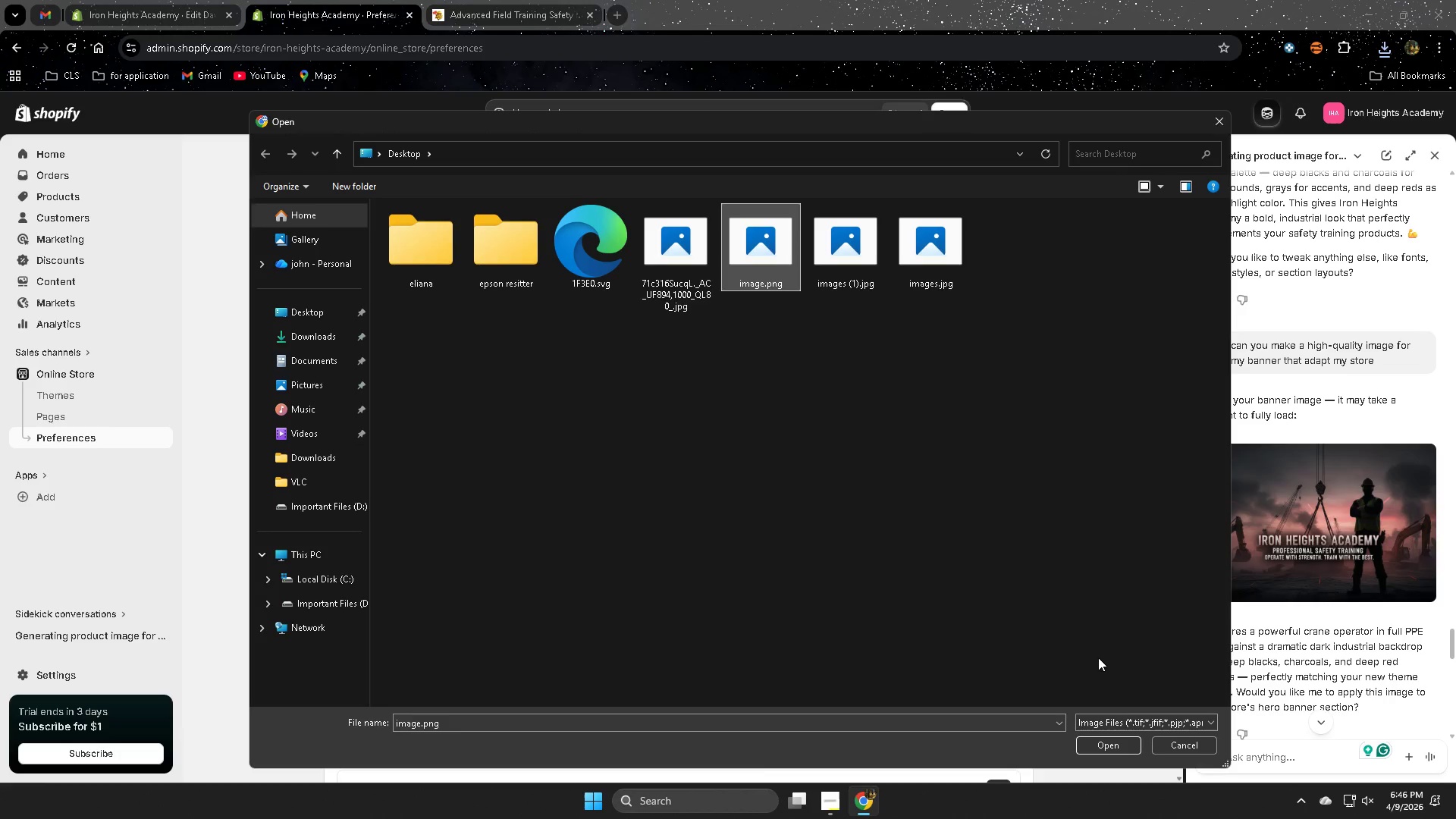 
mouse_move([1136, 745])
 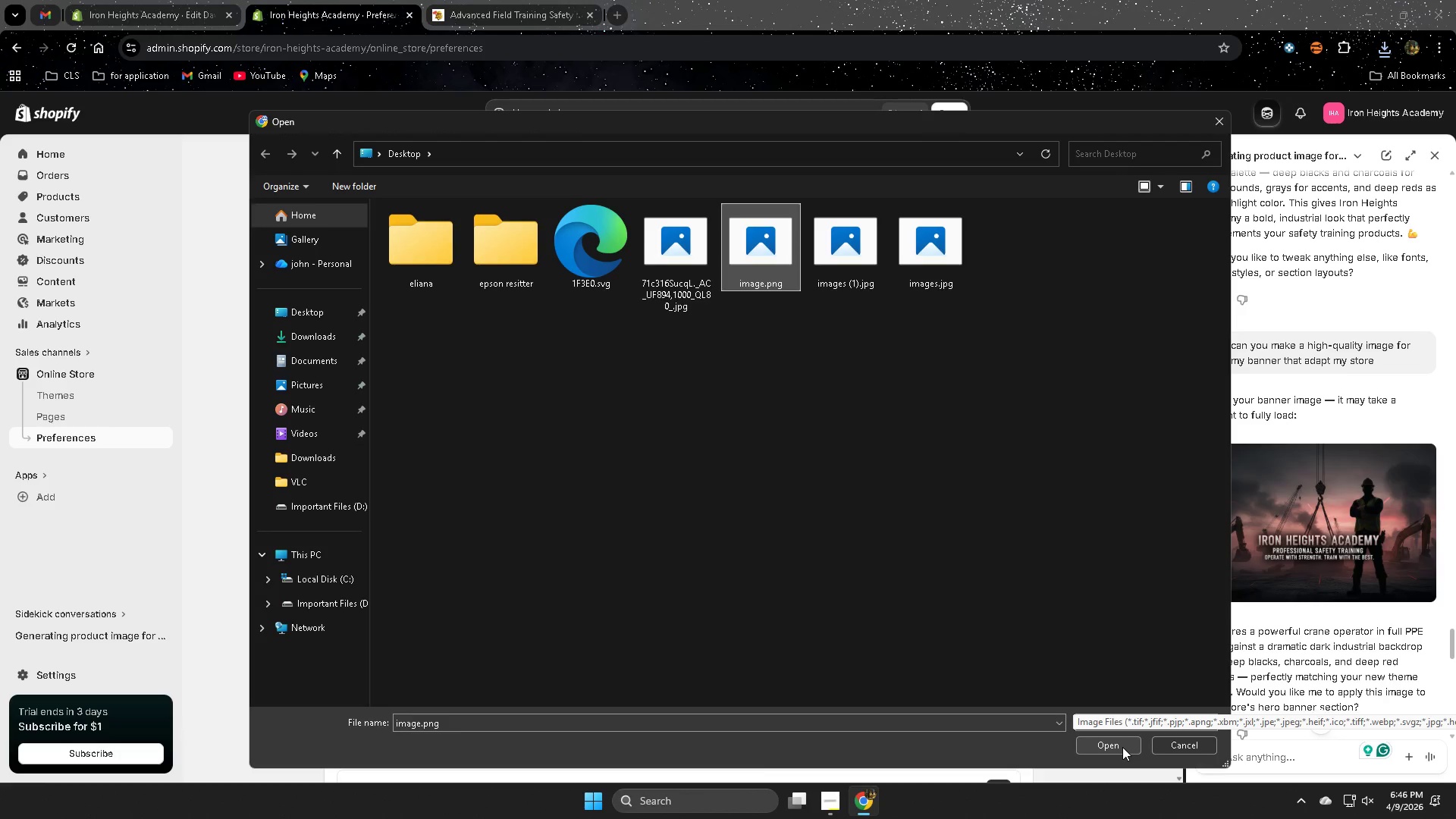 
left_click([1122, 747])
 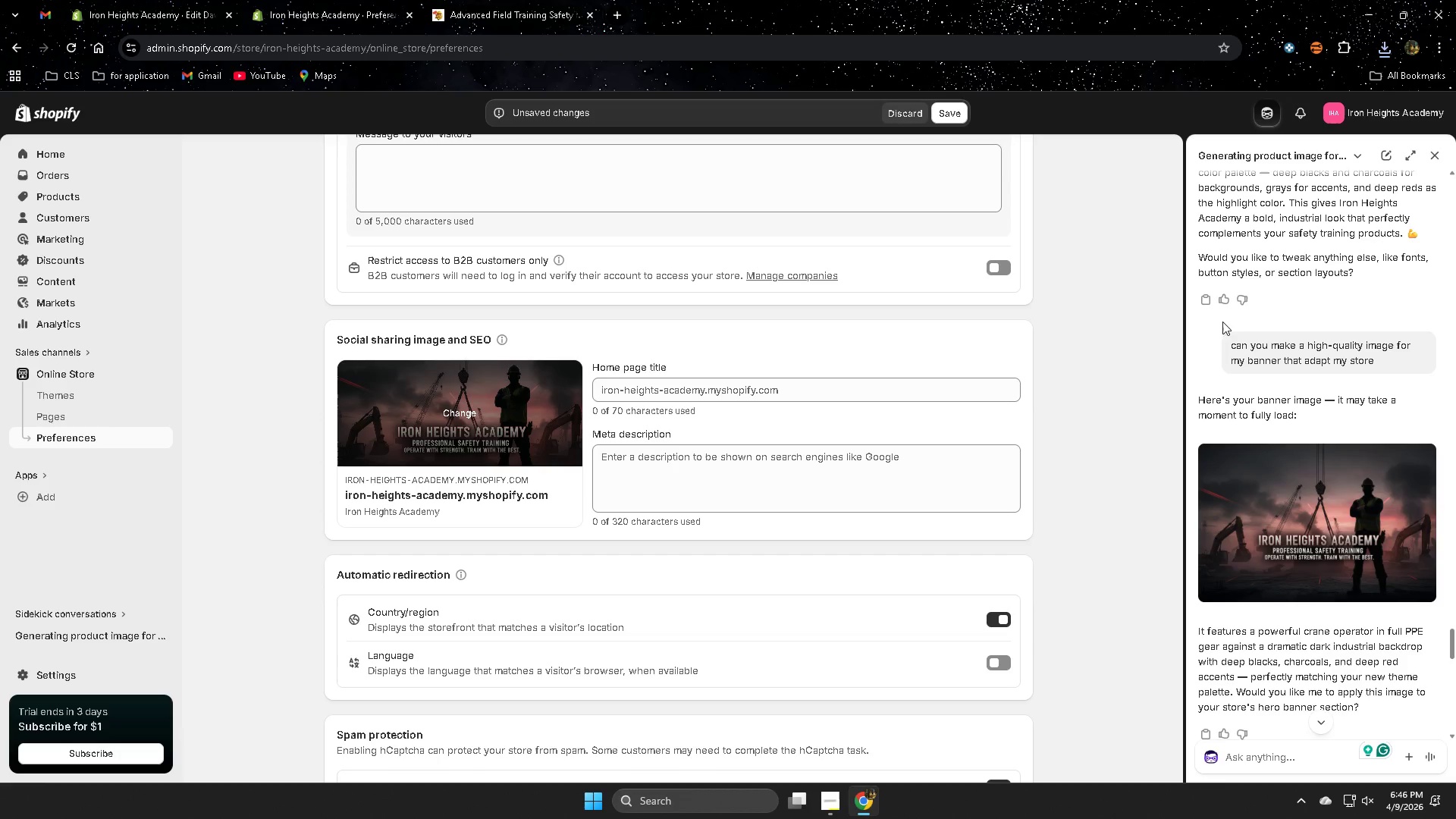 
wait(5.69)
 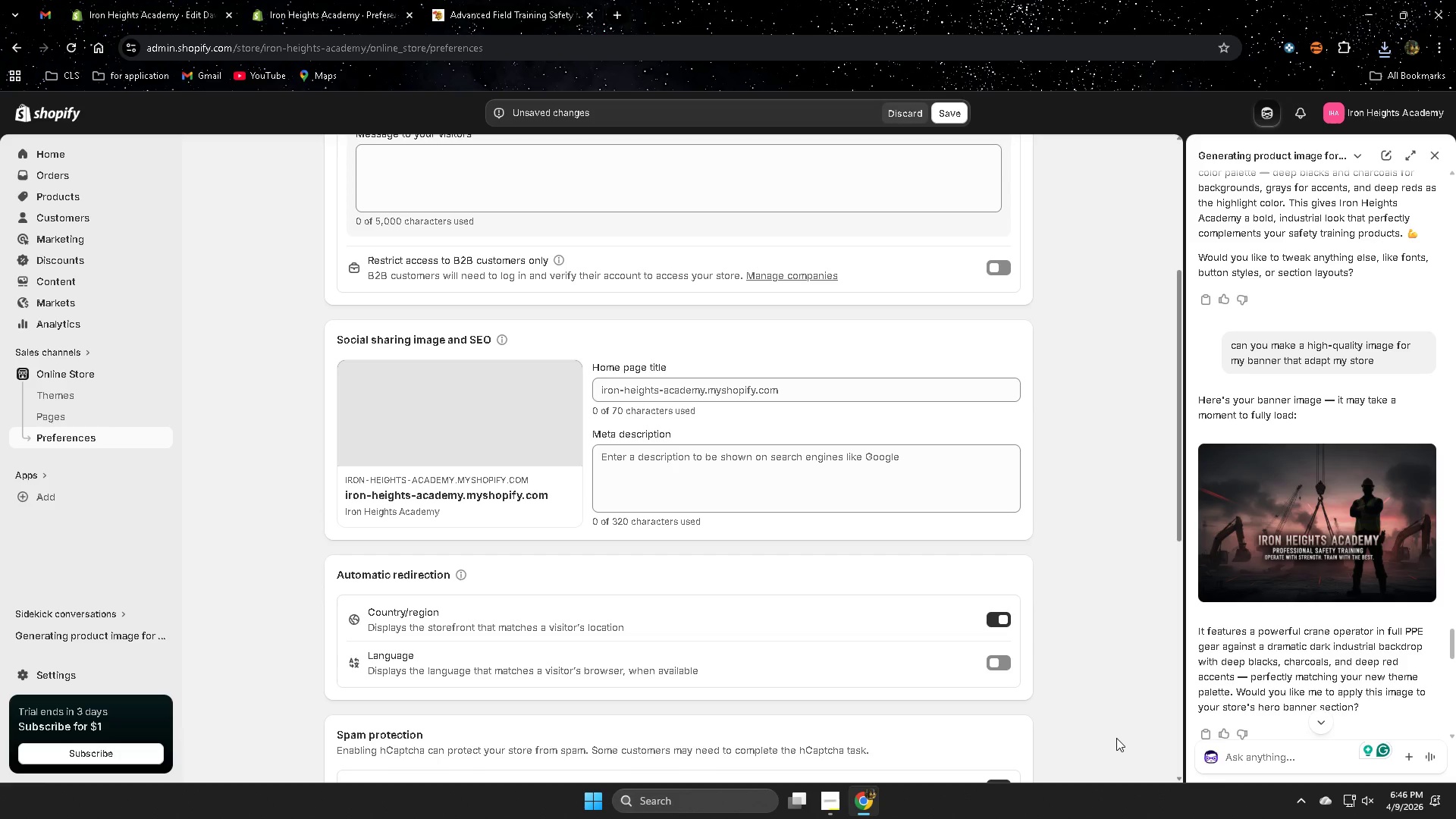 
left_click([1325, 726])
 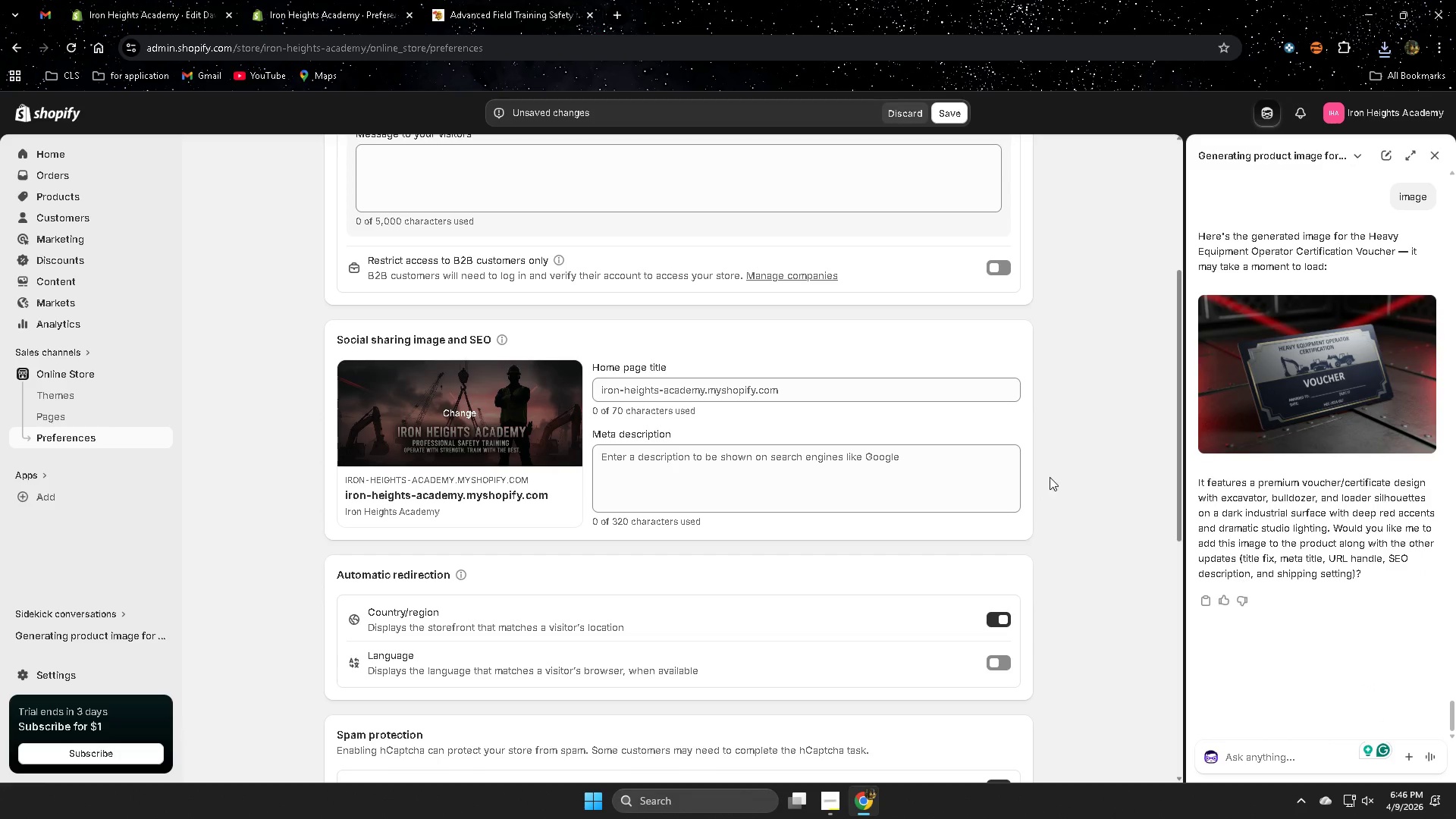 
left_click([1102, 466])
 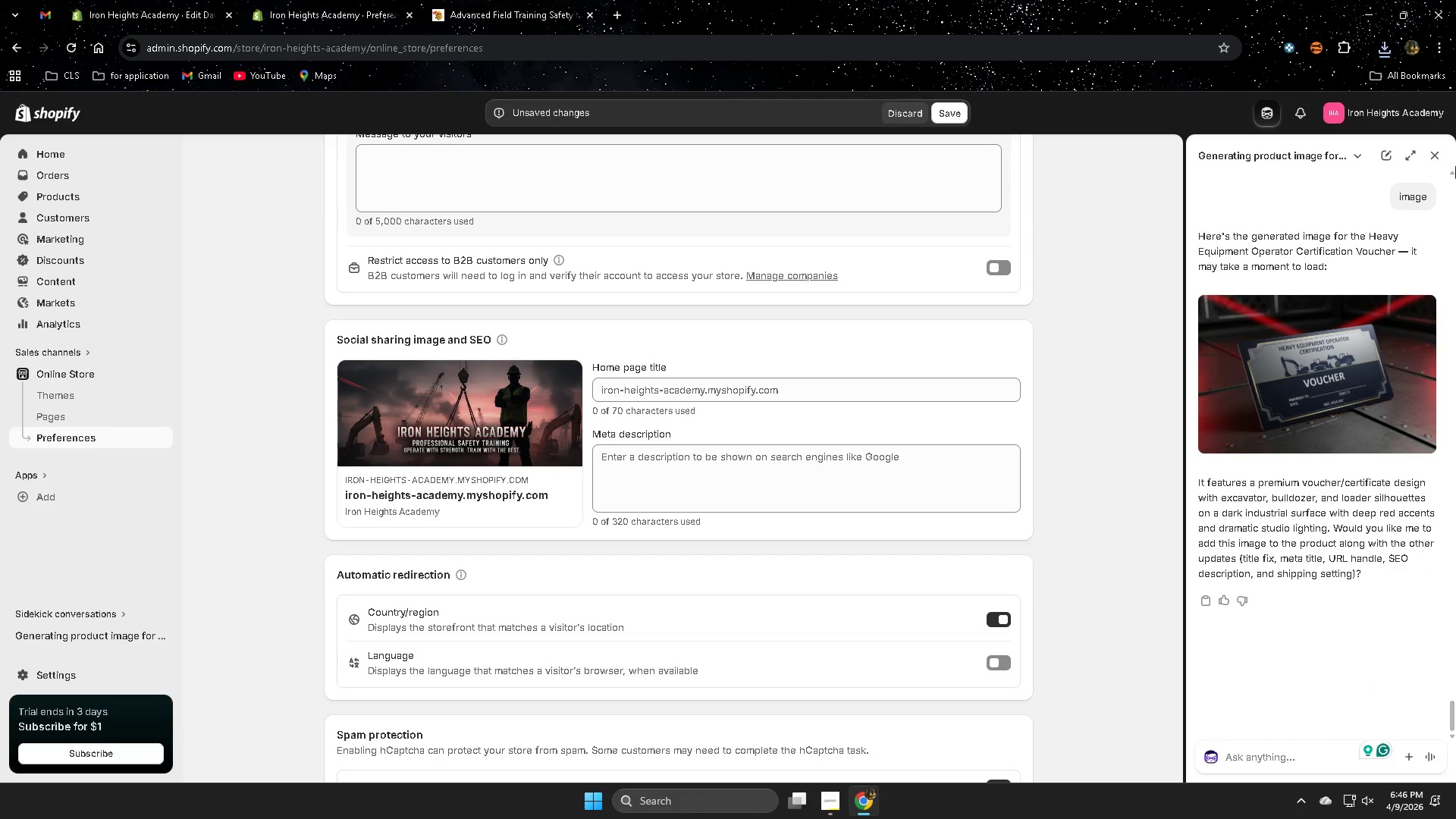 
mouse_move([1423, 155])
 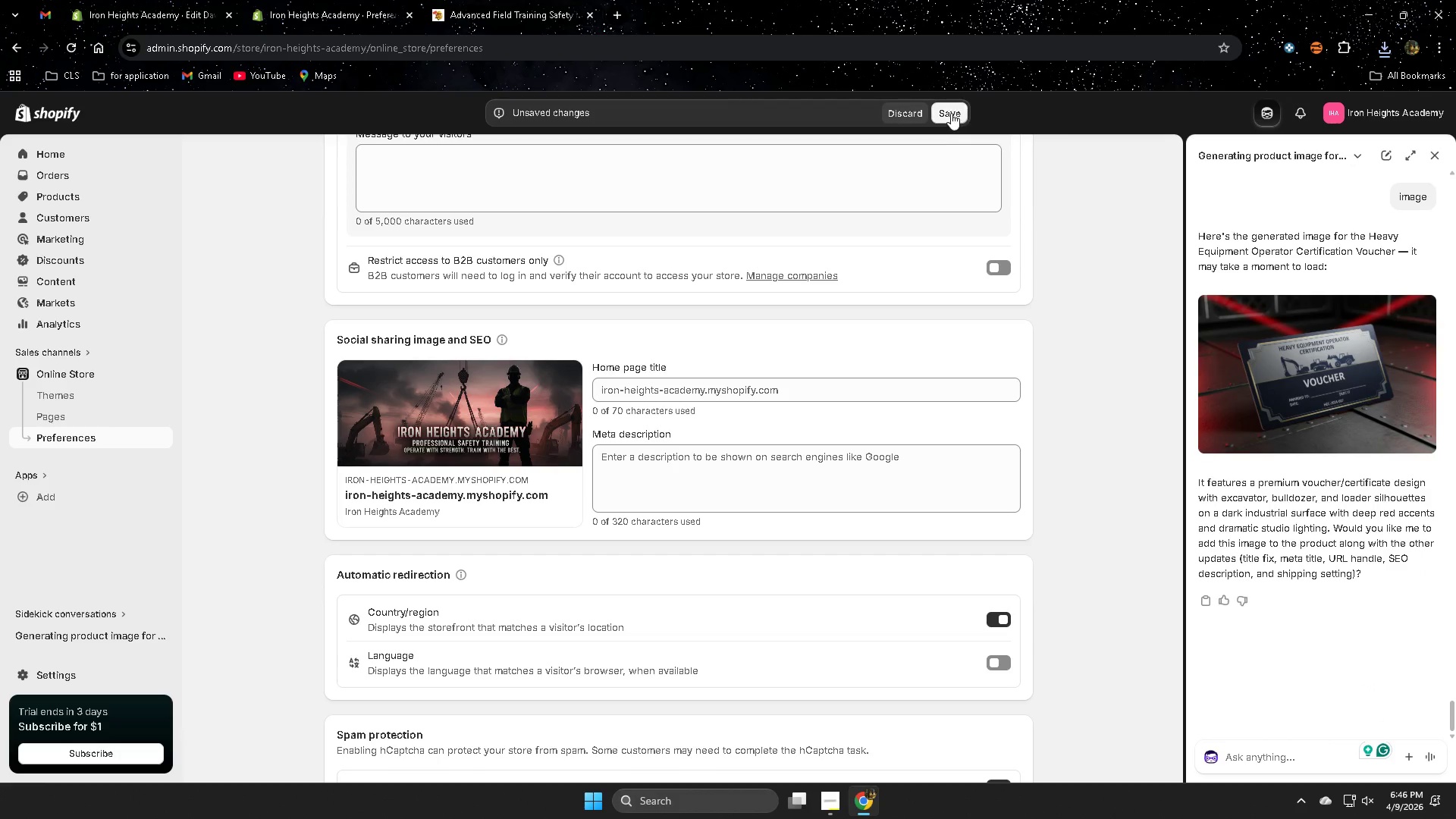 
left_click([951, 113])
 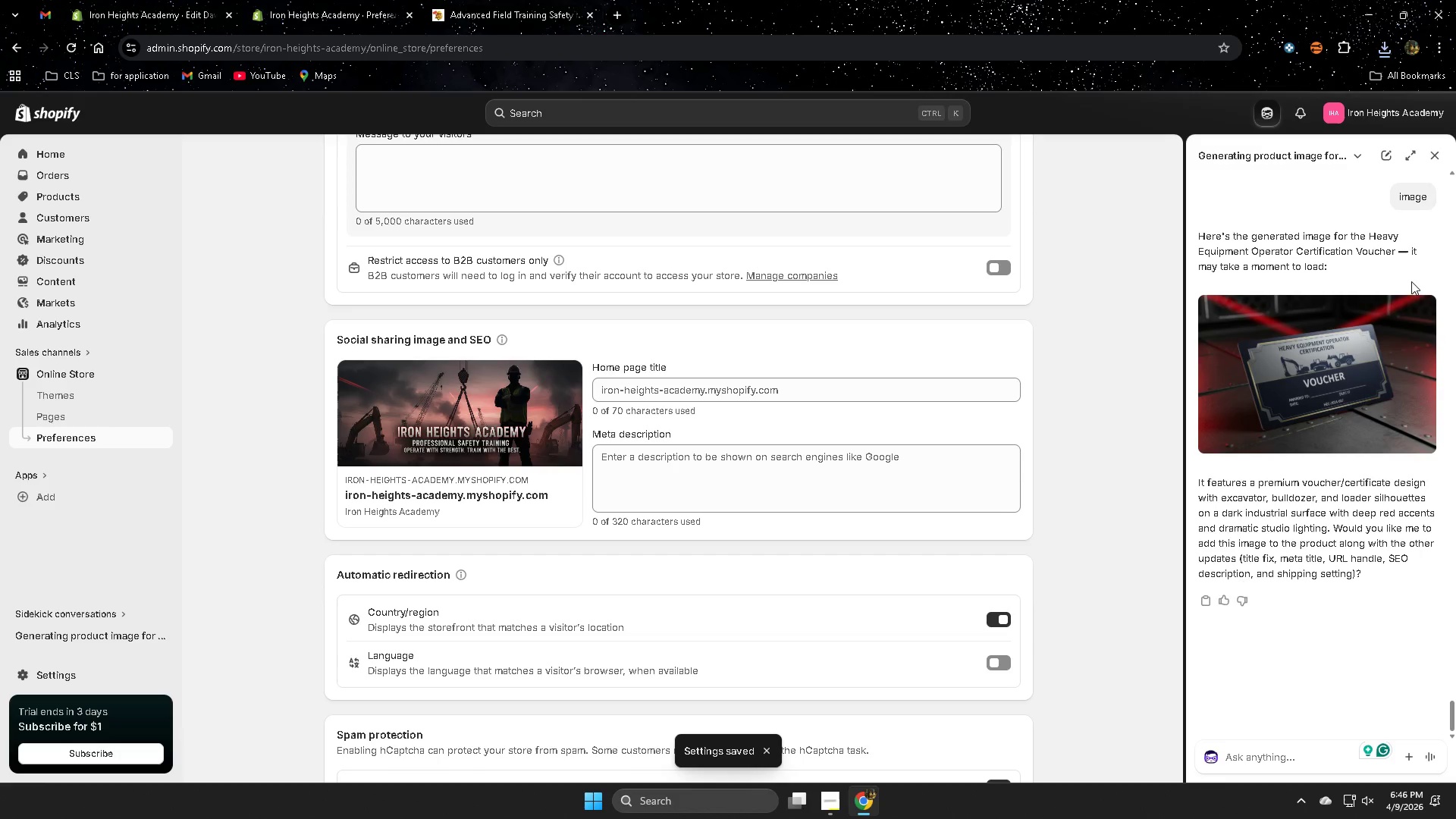 
left_click([1435, 158])
 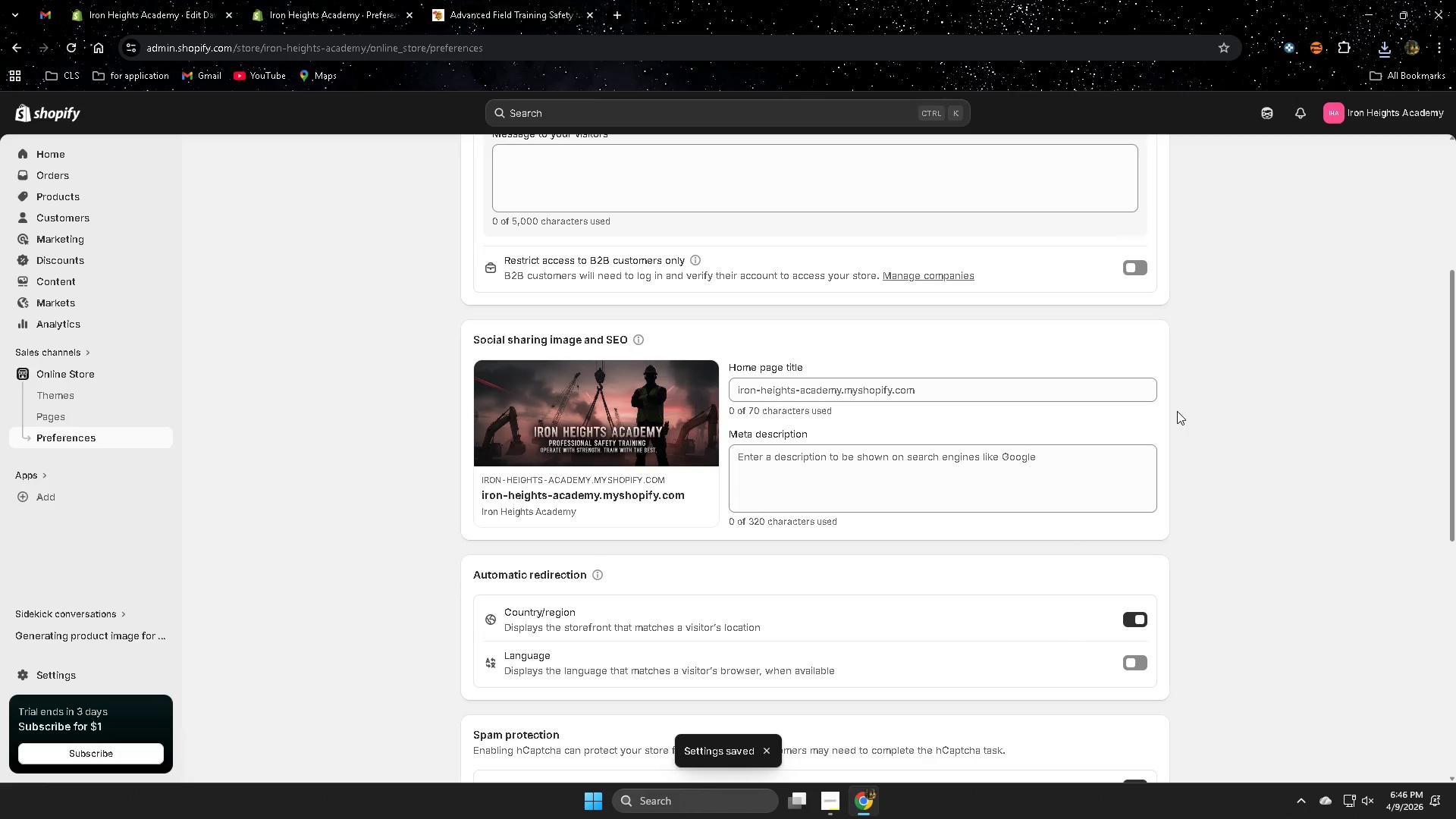 
scroll: coordinate [963, 425], scroll_direction: up, amount: 4.0
 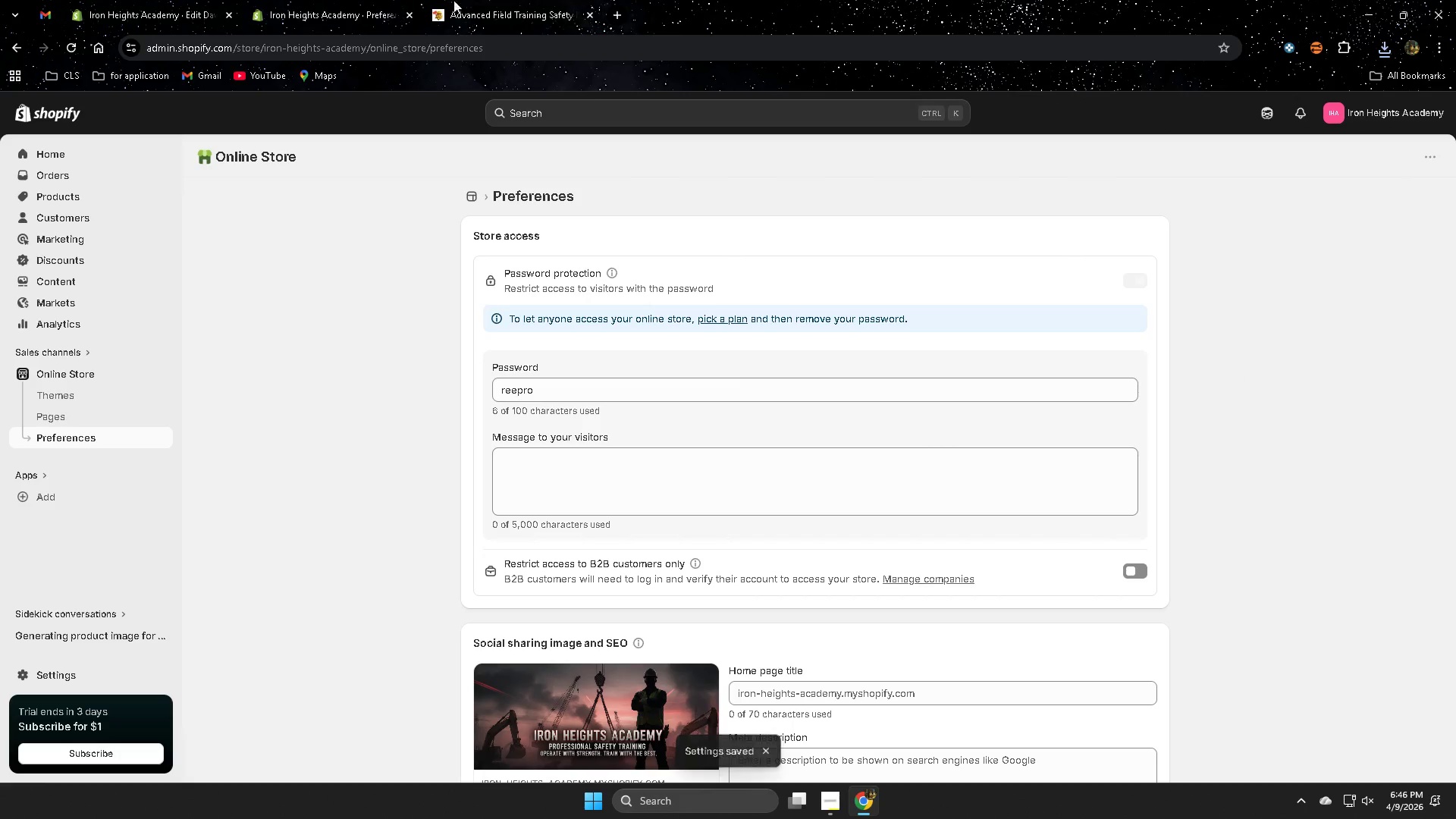 
left_click([497, 0])
 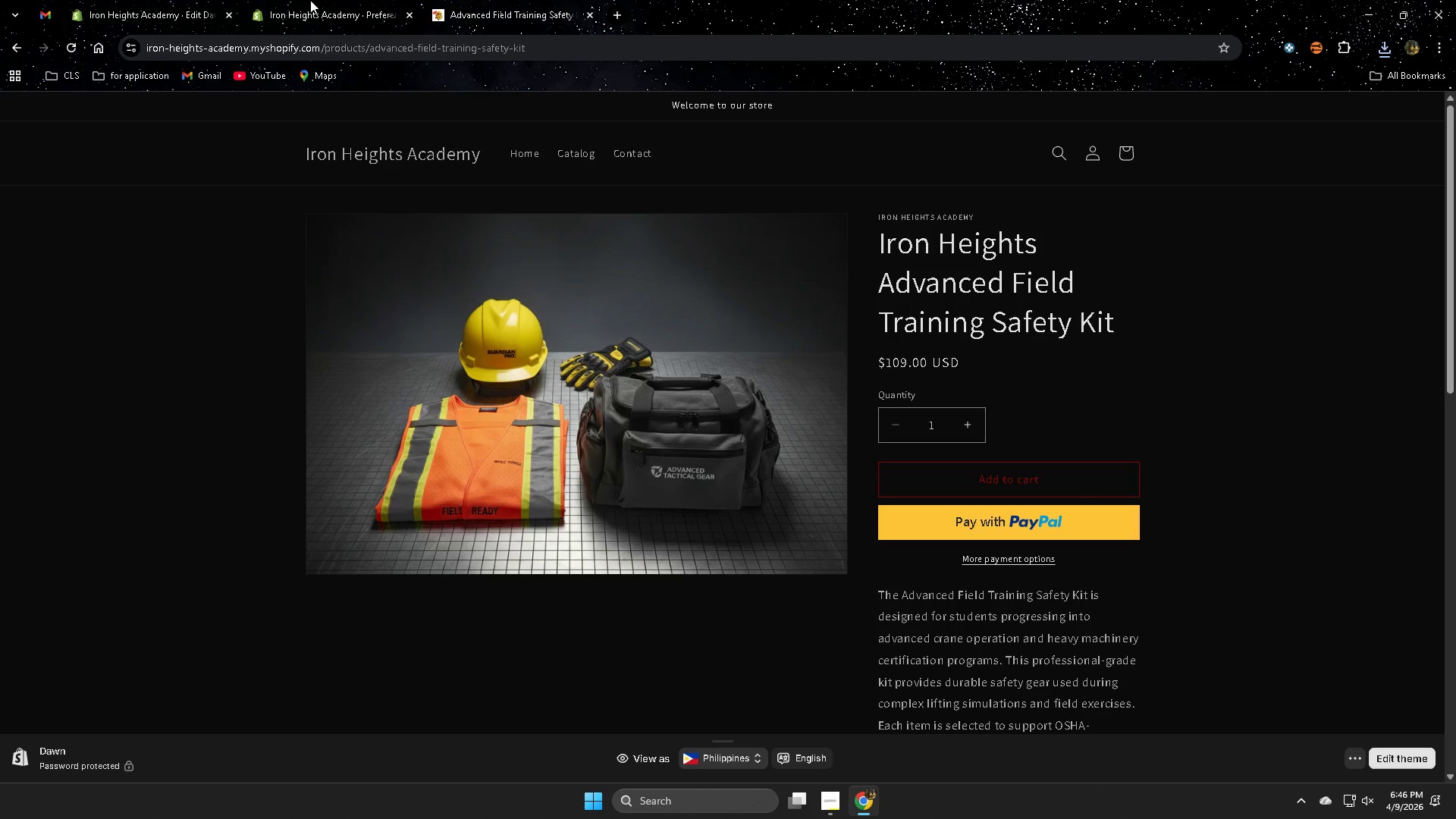 
left_click([298, 0])
 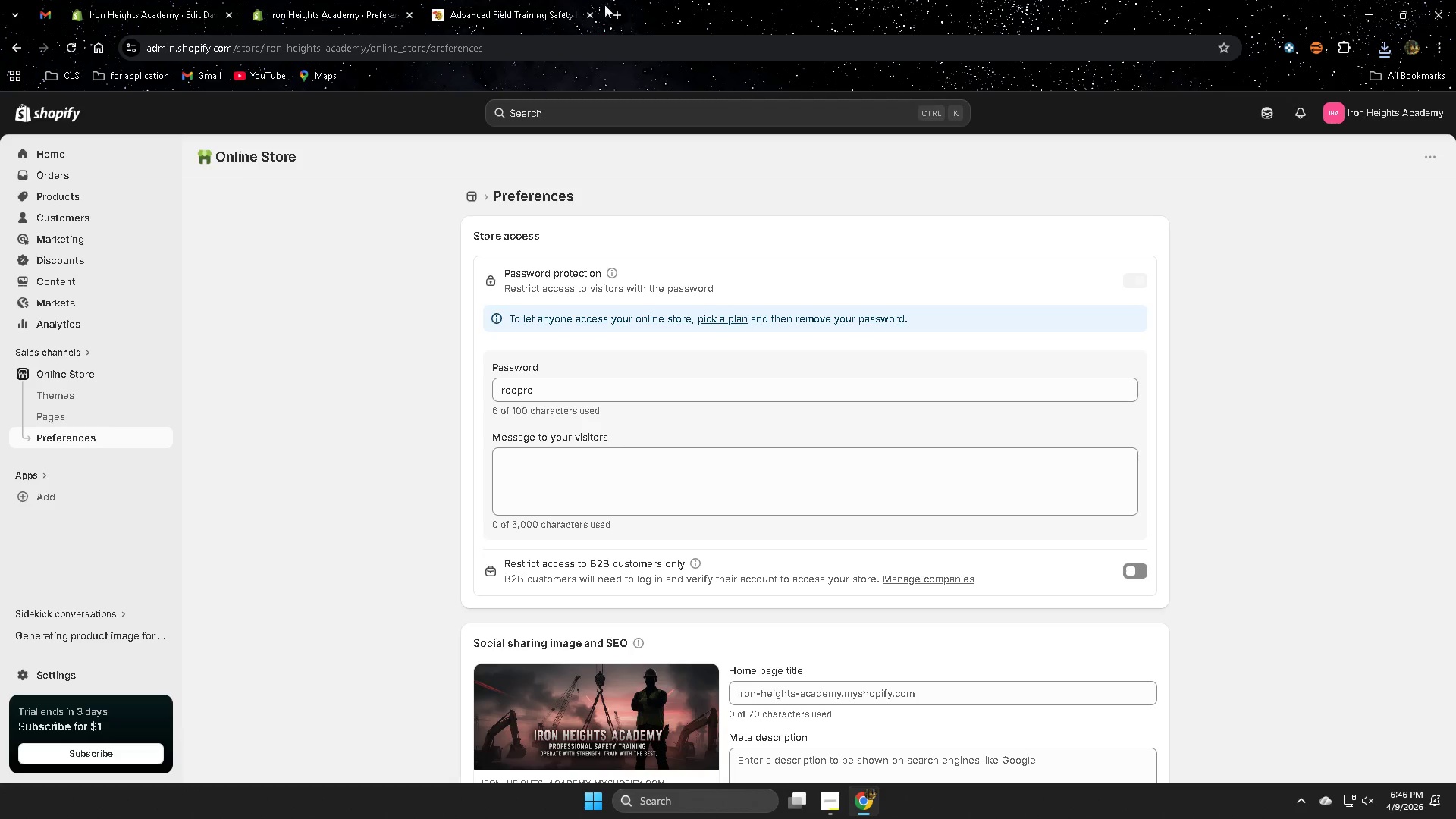 
left_click([614, 5])
 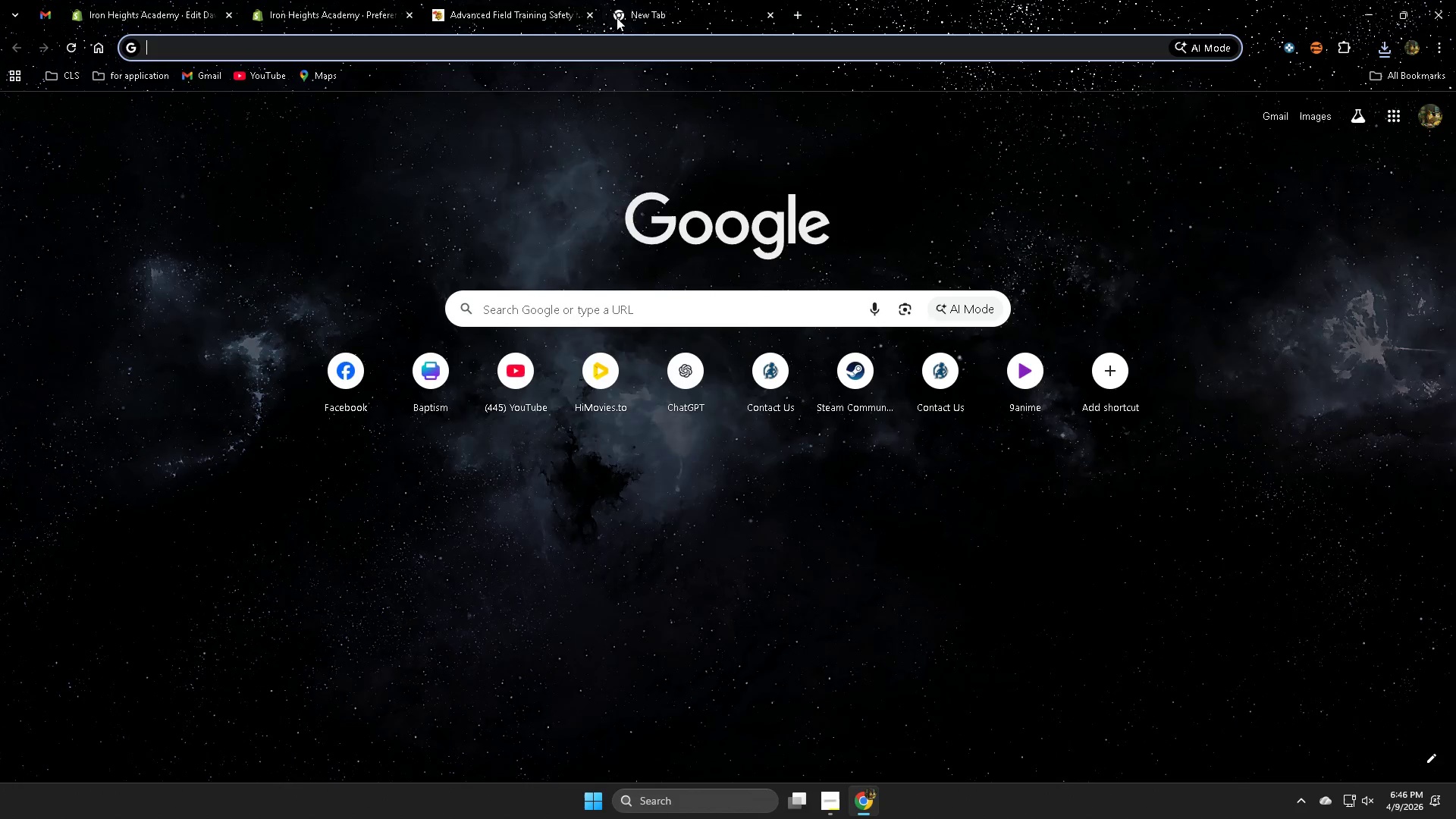 
type(ca)
key(Backspace)
key(Backspace)
key(Backspace)
type(can)
 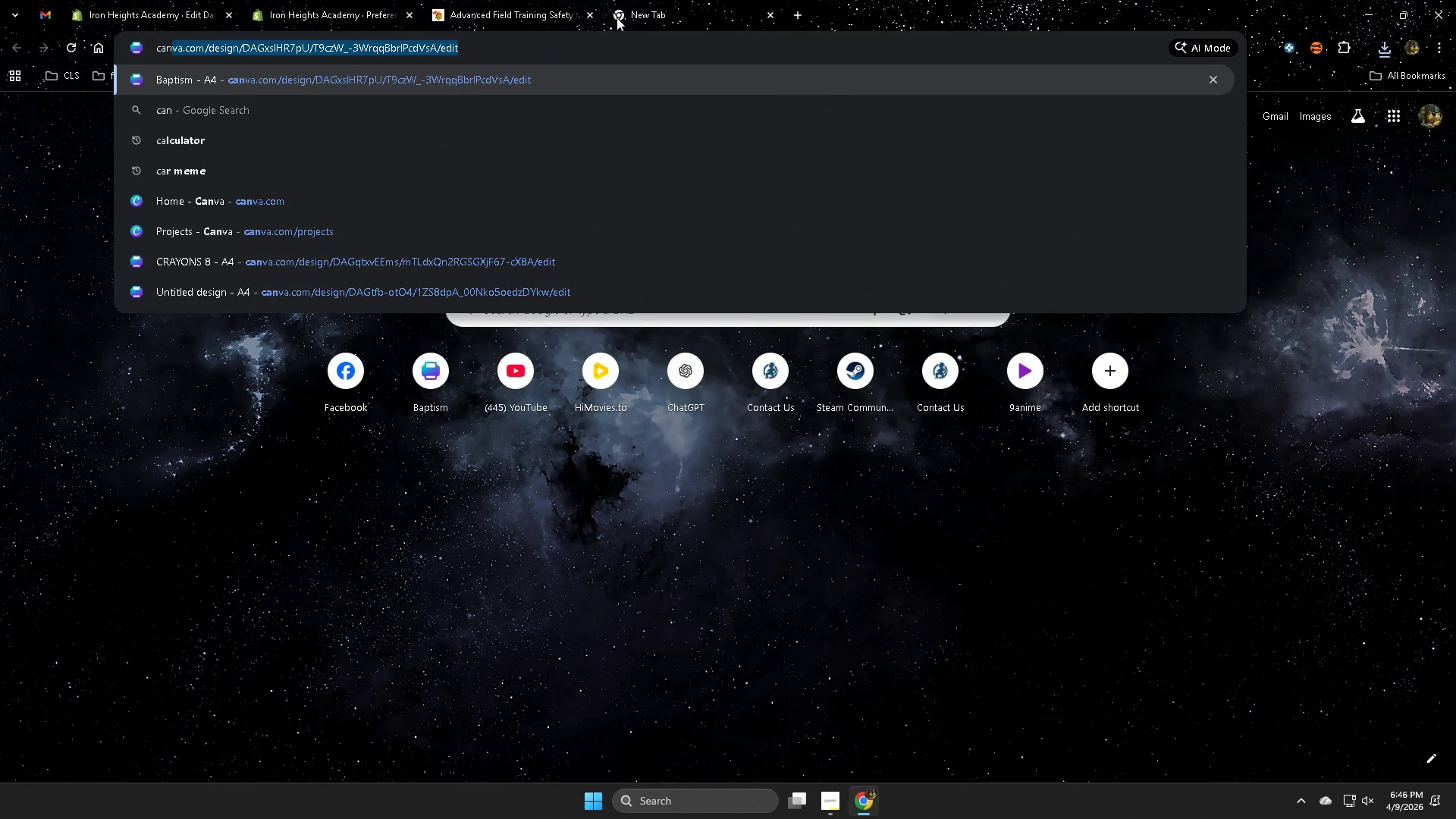 
key(Enter)
 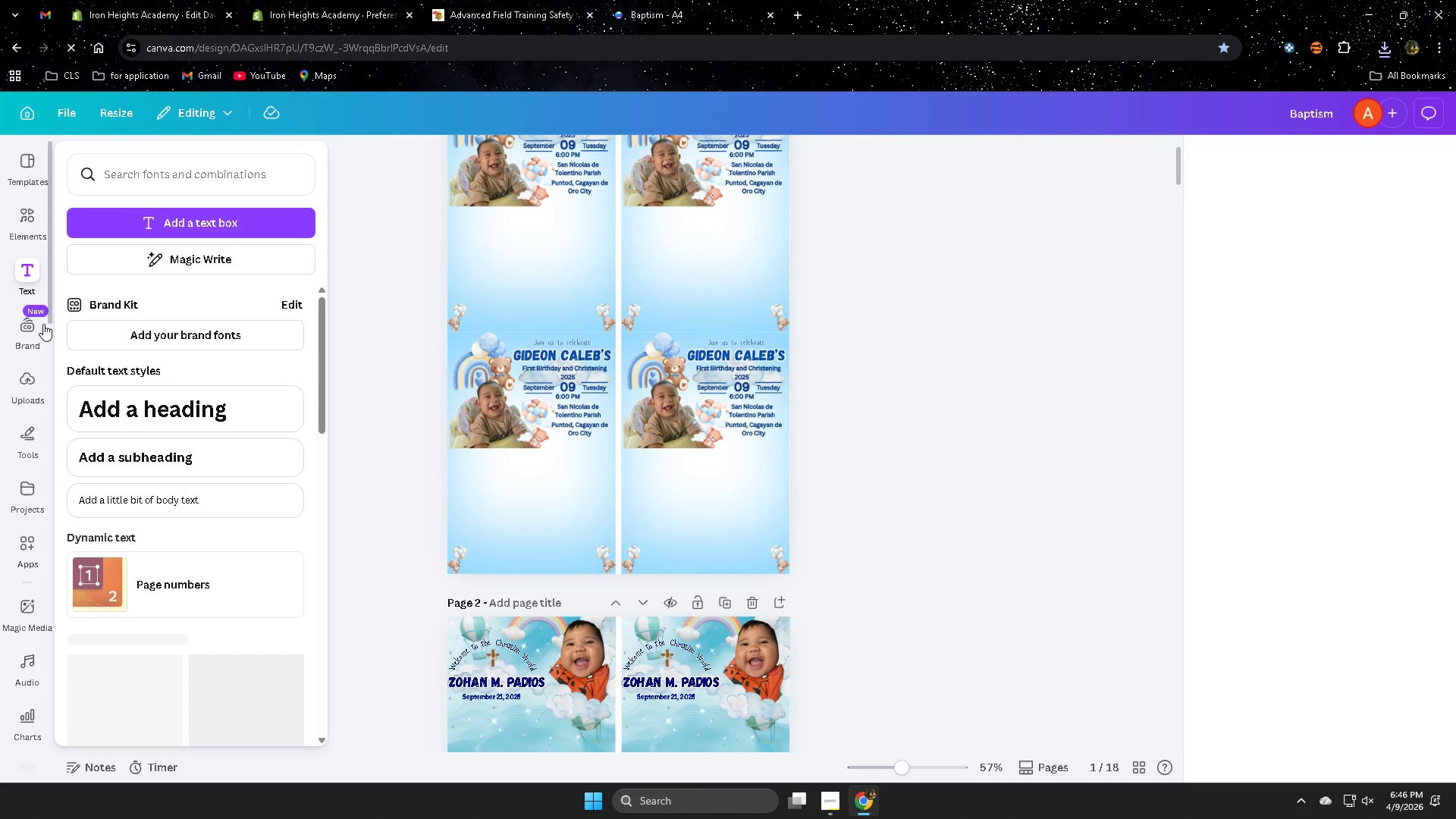 
wait(5.38)
 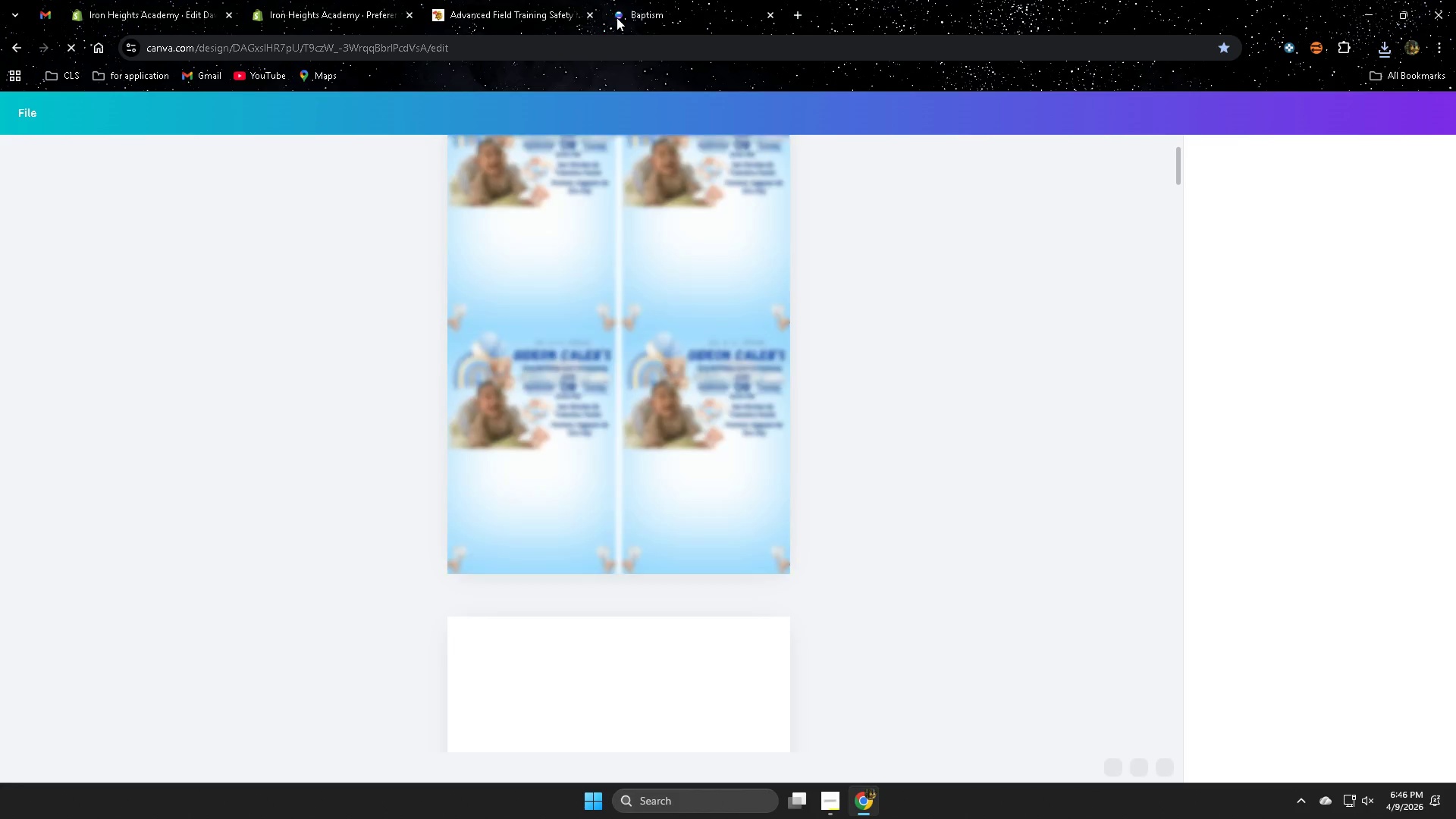 
left_click([22, 118])
 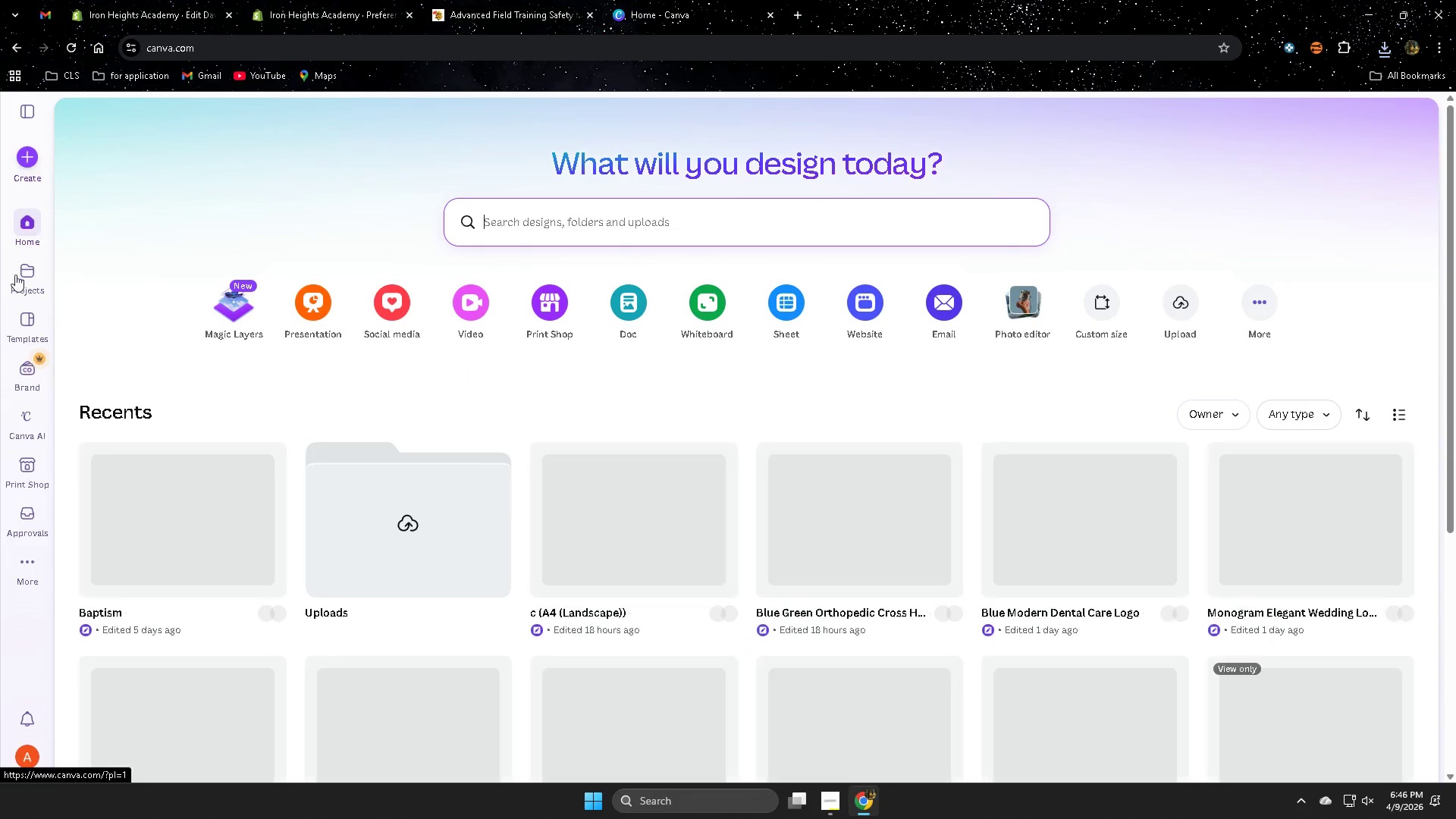 
left_click([27, 318])
 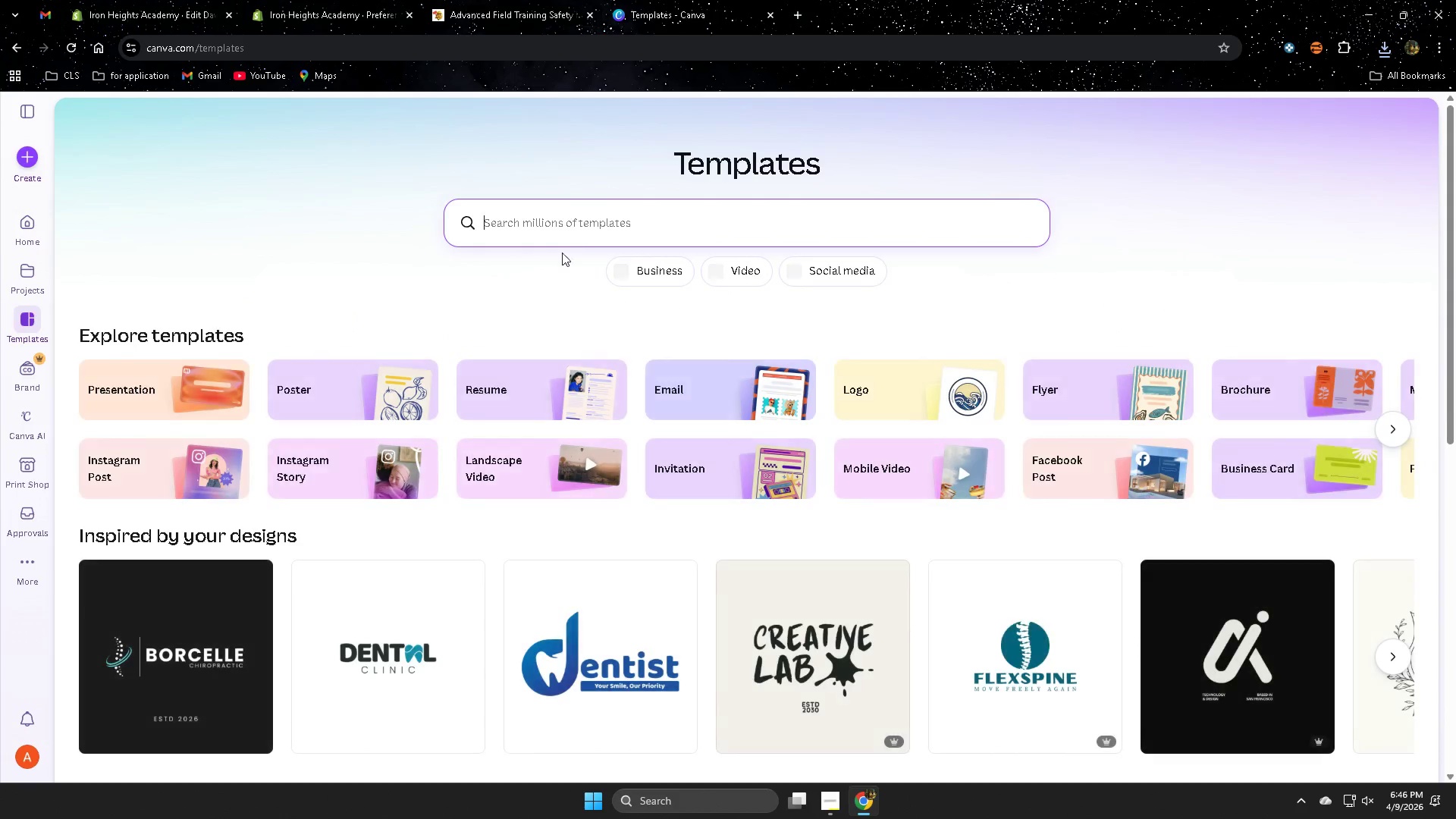 
left_click([565, 227])
 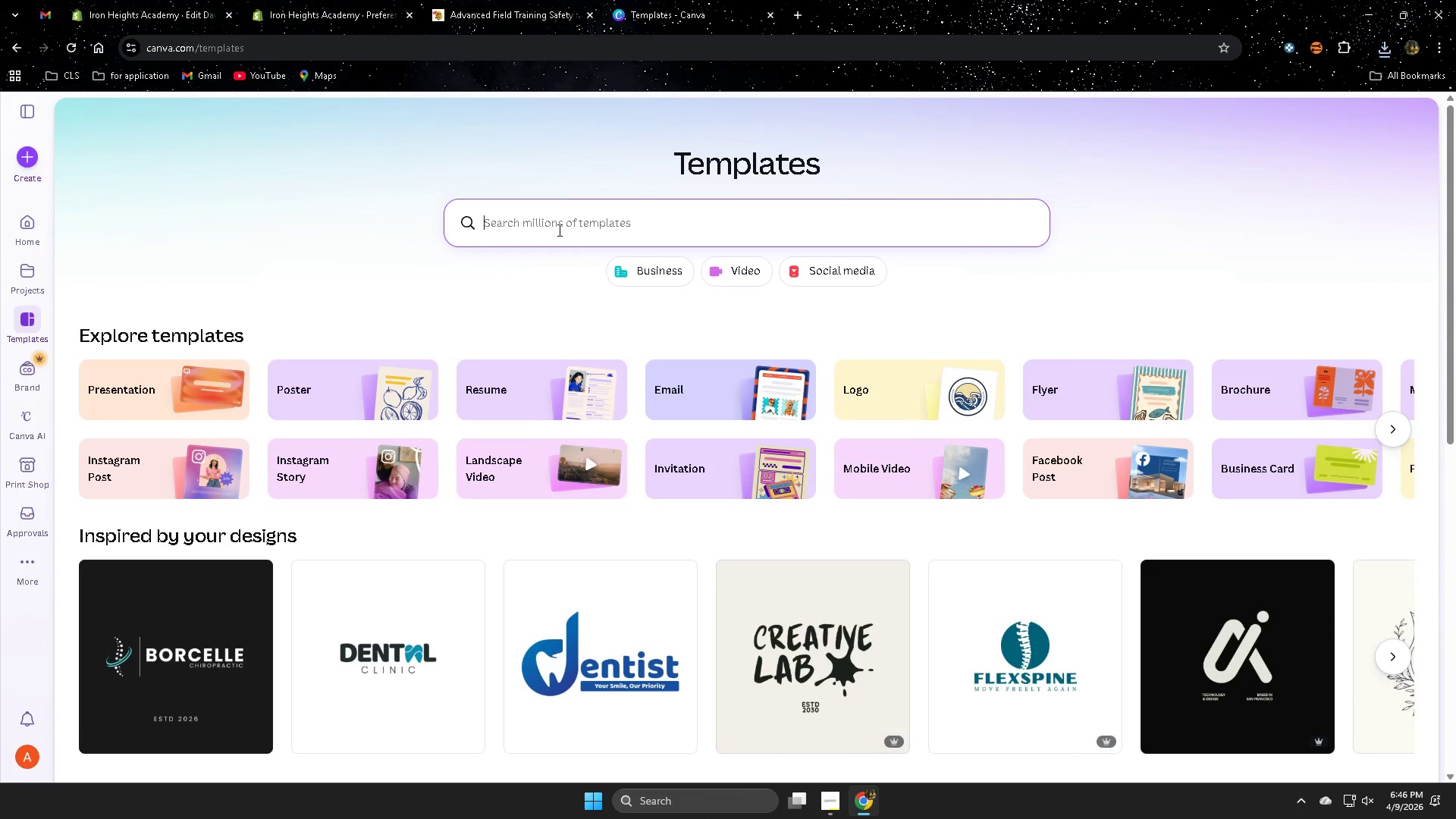 
type(logo for )
 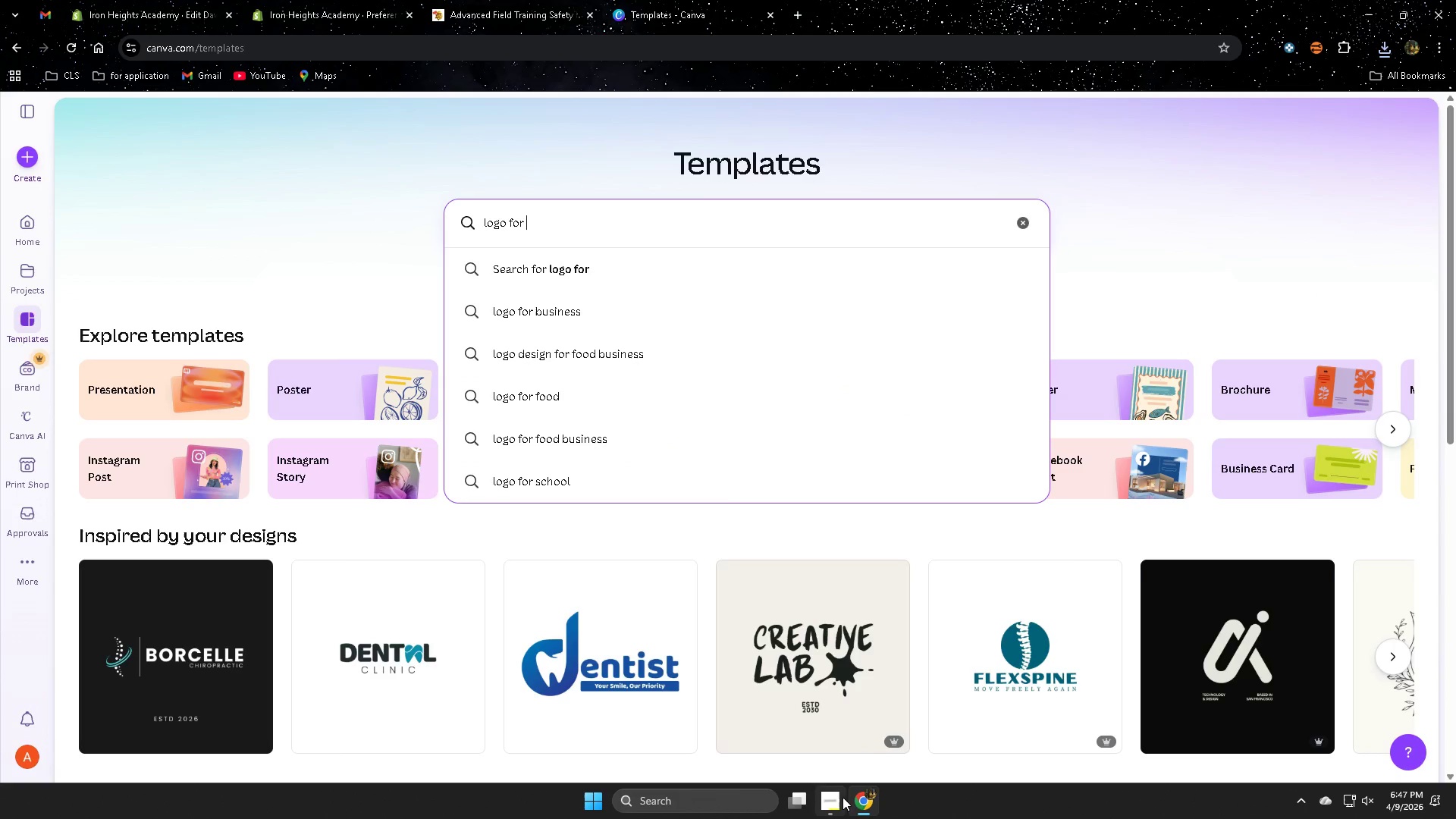 
left_click([814, 735])